 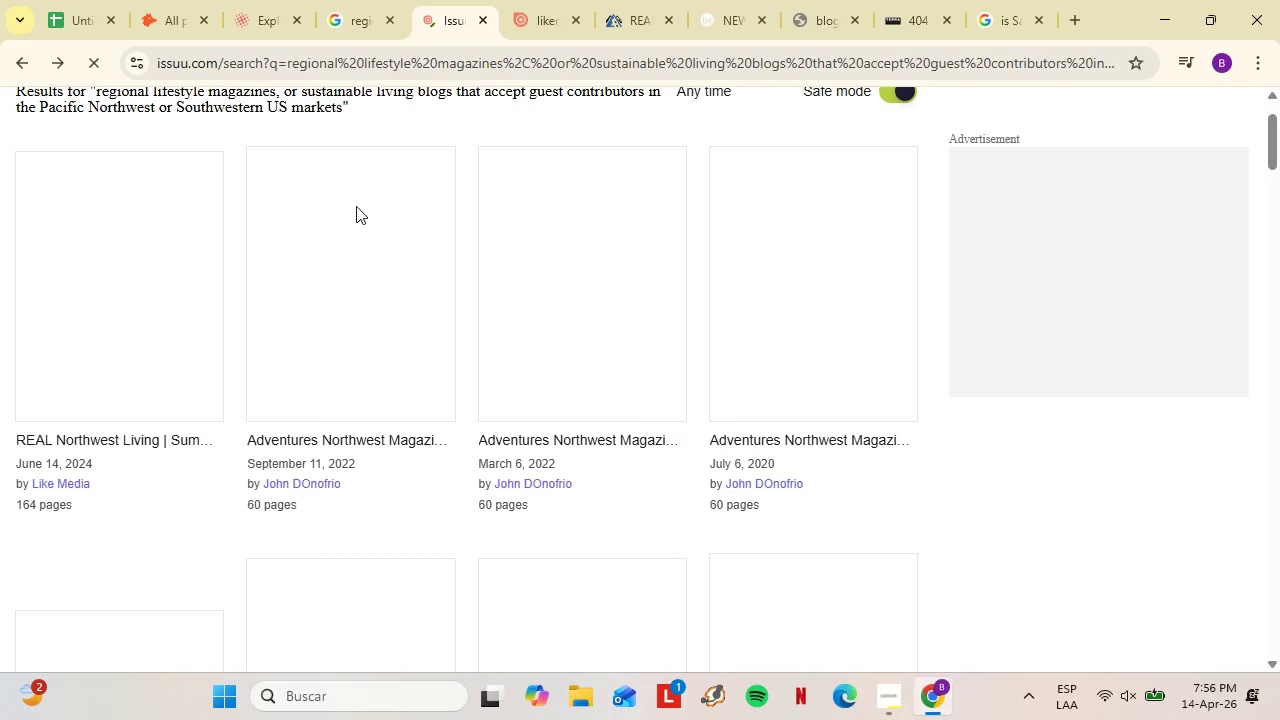 
scroll: coordinate [379, 245], scroll_direction: down, amount: 1.0
 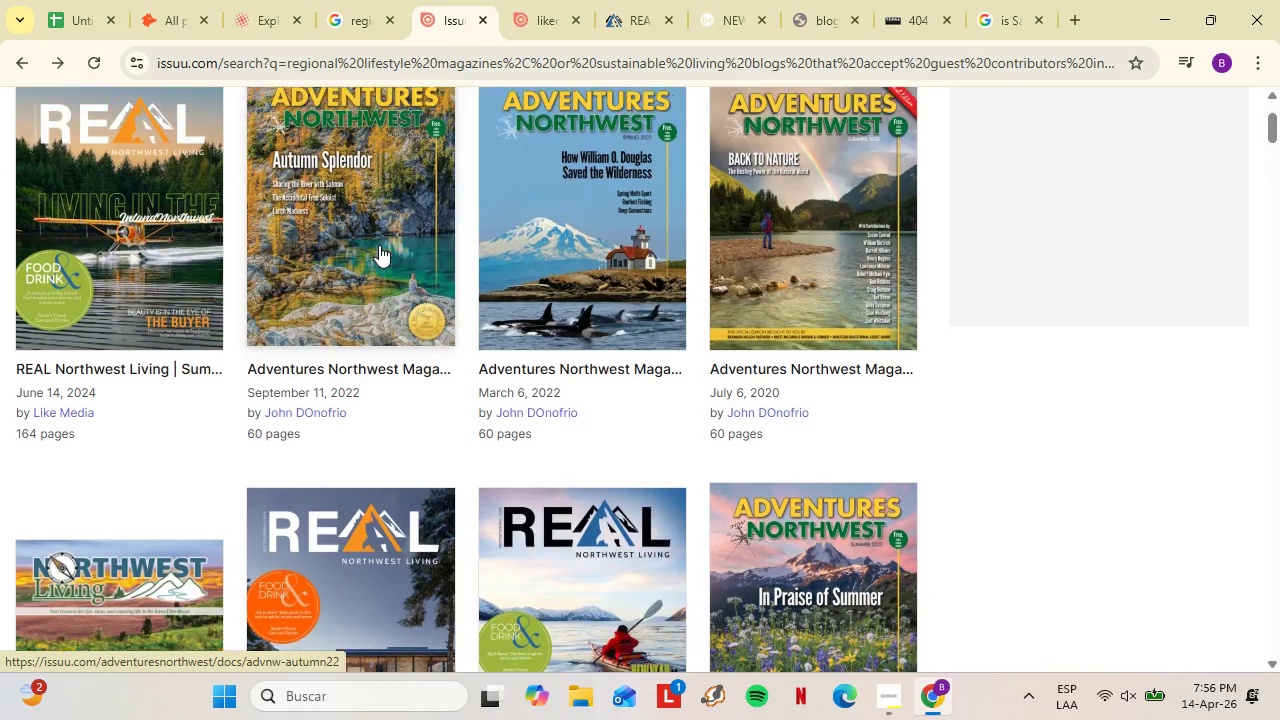 
scroll: coordinate [379, 245], scroll_direction: up, amount: 6.0
 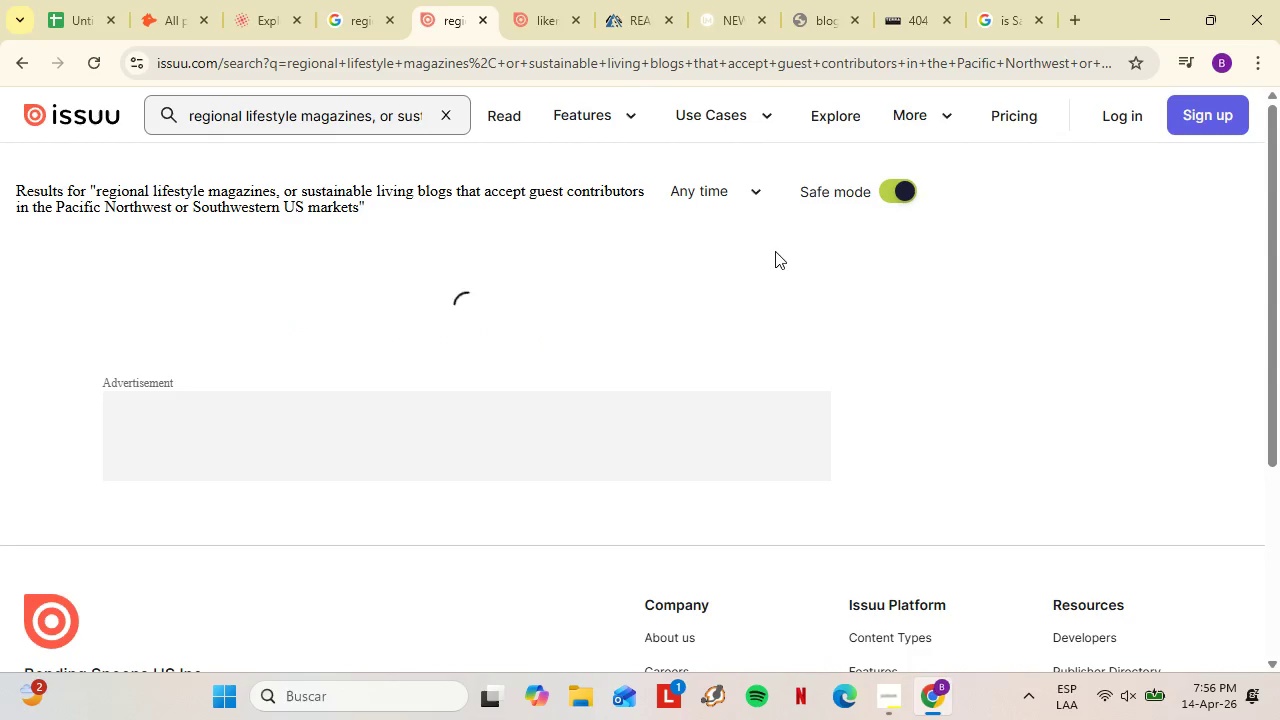 
scroll: coordinate [607, 326], scroll_direction: down, amount: 8.0
 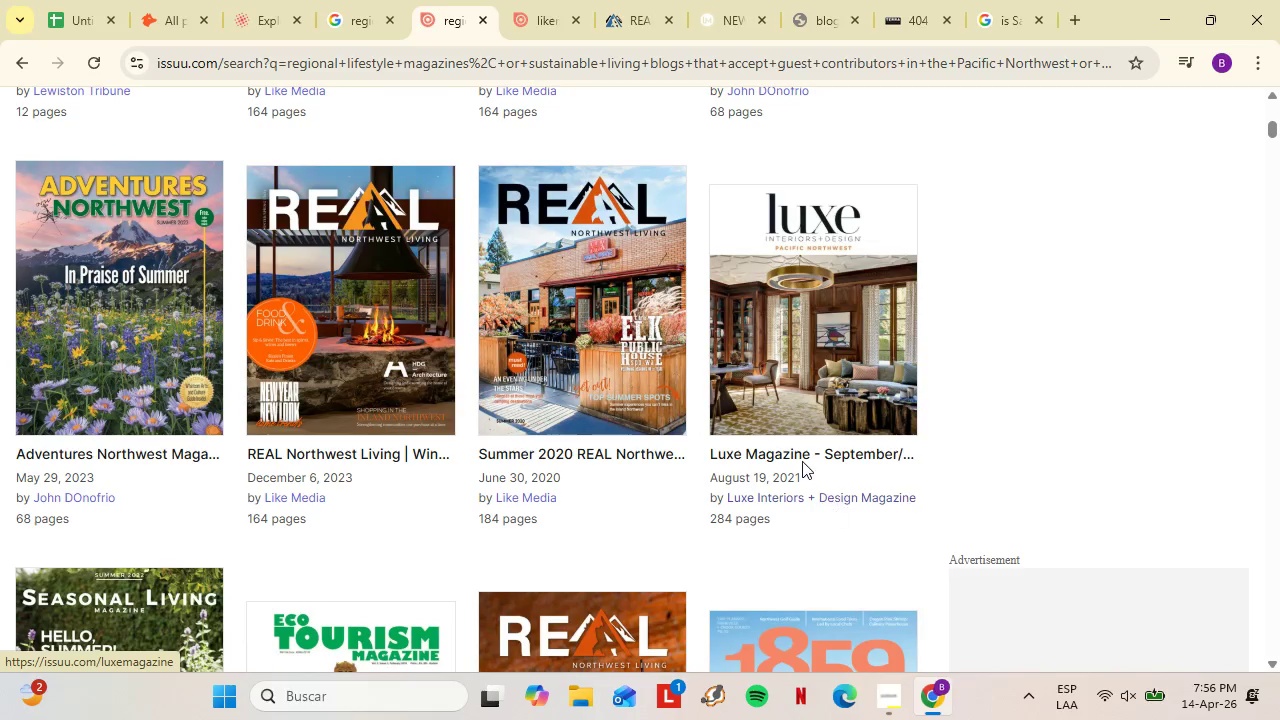 
scroll: coordinate [795, 360], scroll_direction: up, amount: 9.0
 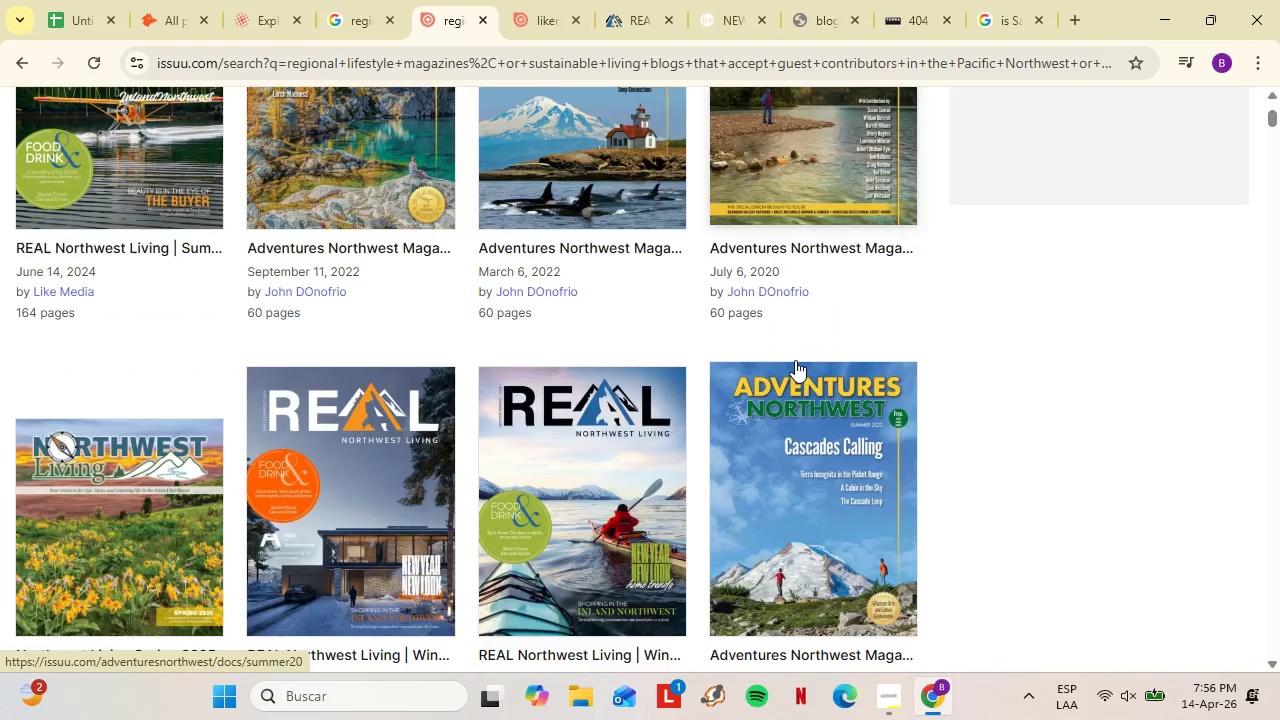 
scroll: coordinate [390, 346], scroll_direction: down, amount: 13.0
 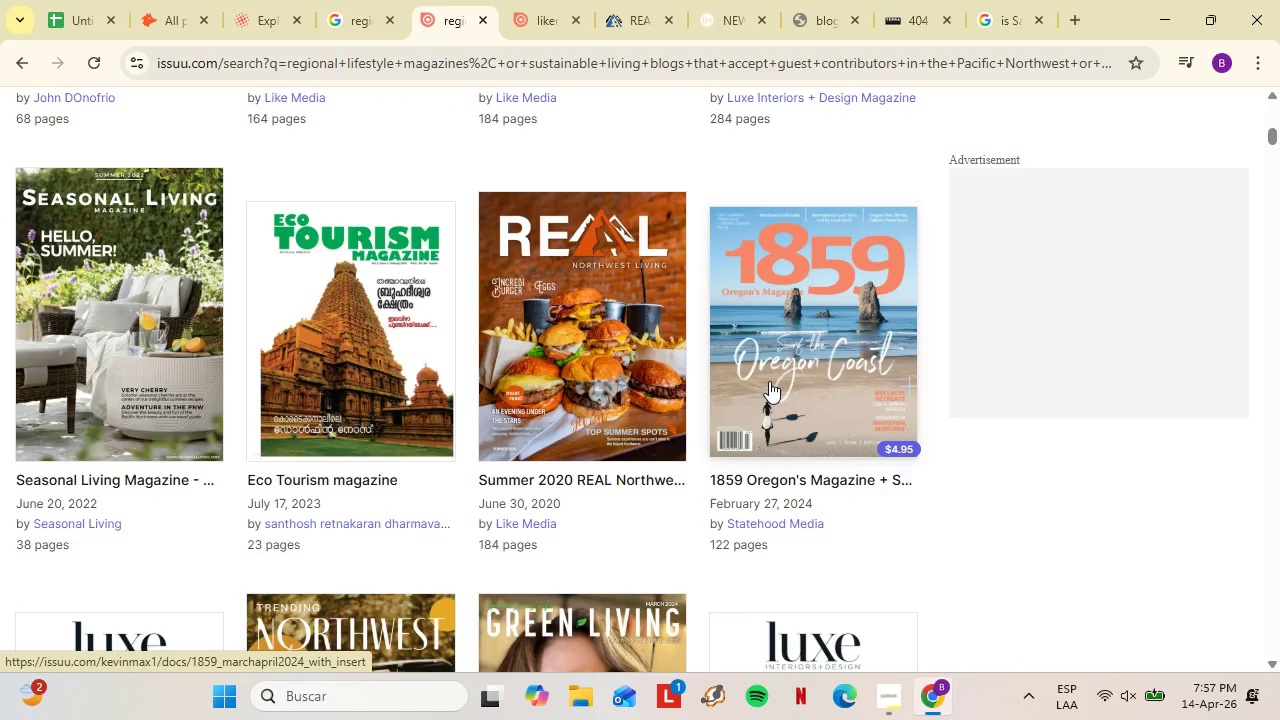 
left_click([769, 423])
 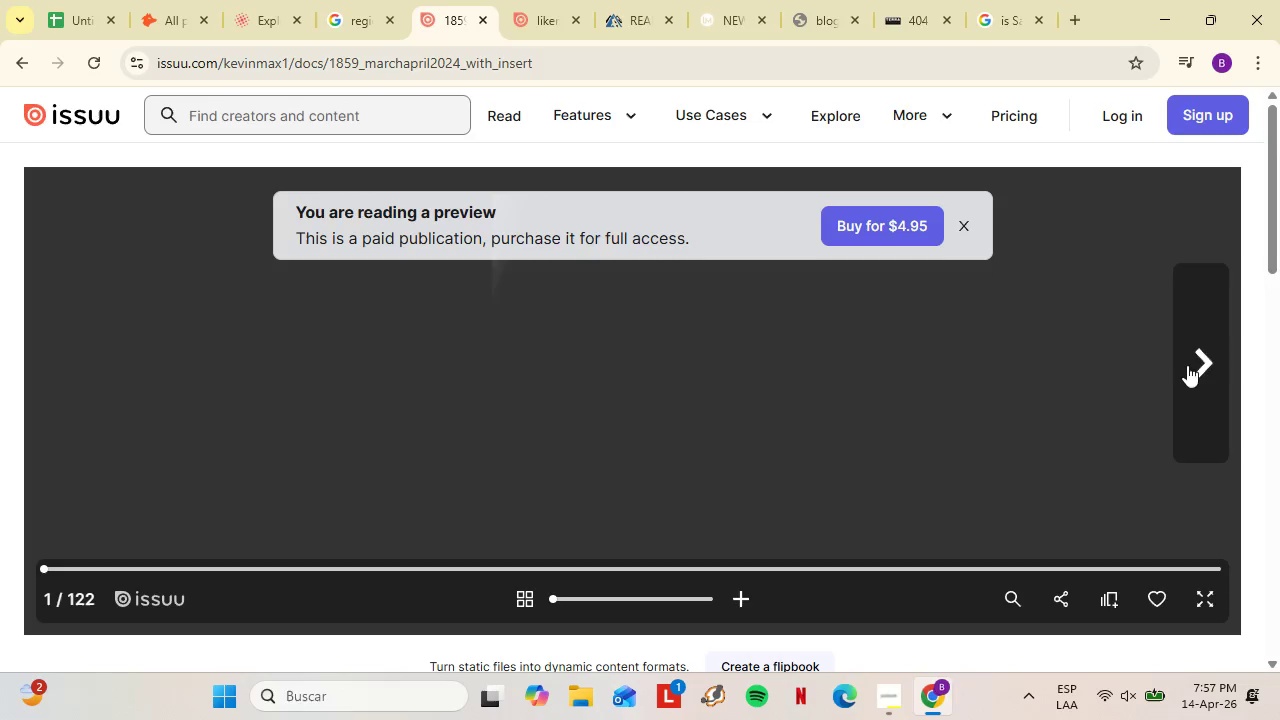 
left_click([955, 223])
 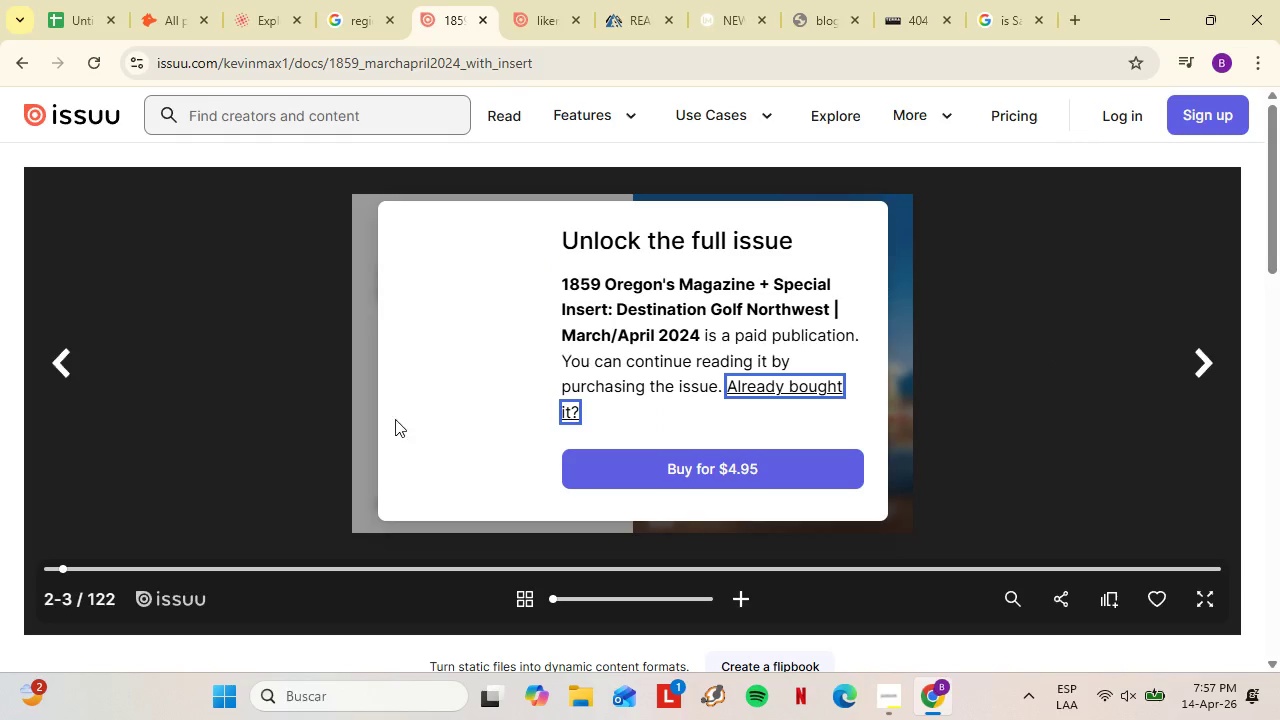 
scroll: coordinate [229, 392], scroll_direction: down, amount: 6.0
 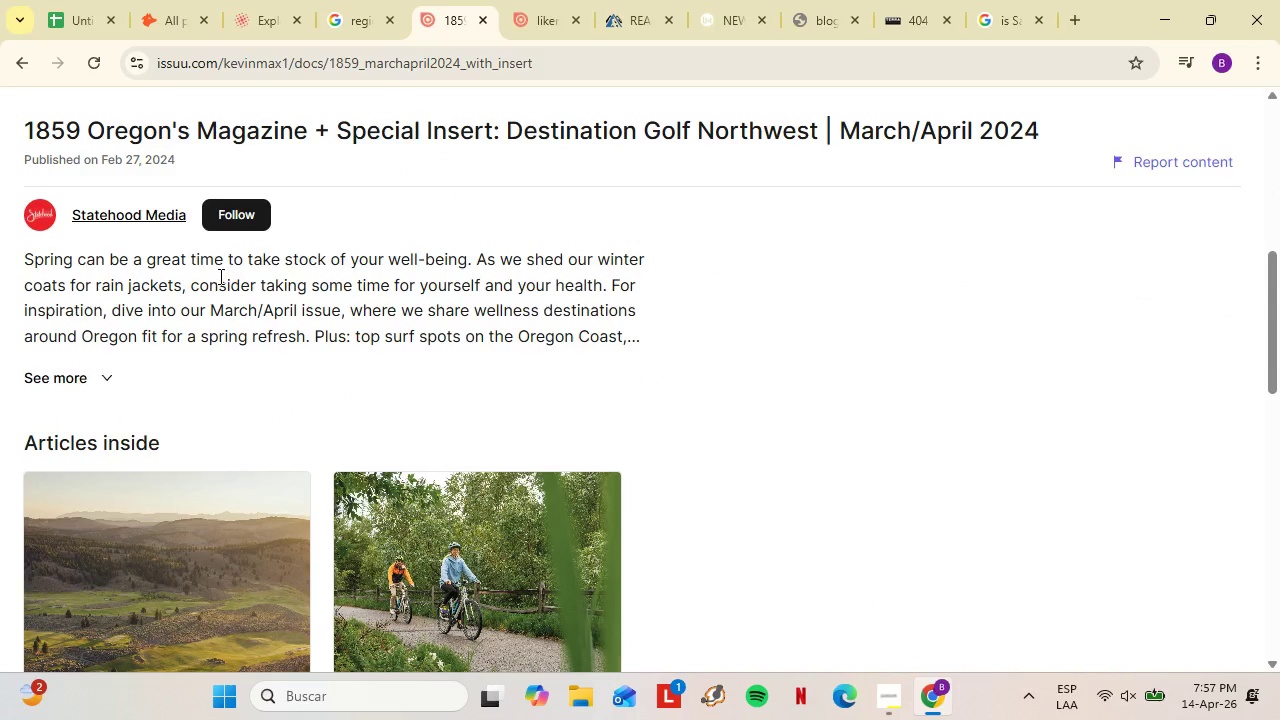 
scroll: coordinate [219, 276], scroll_direction: up, amount: 3.0
 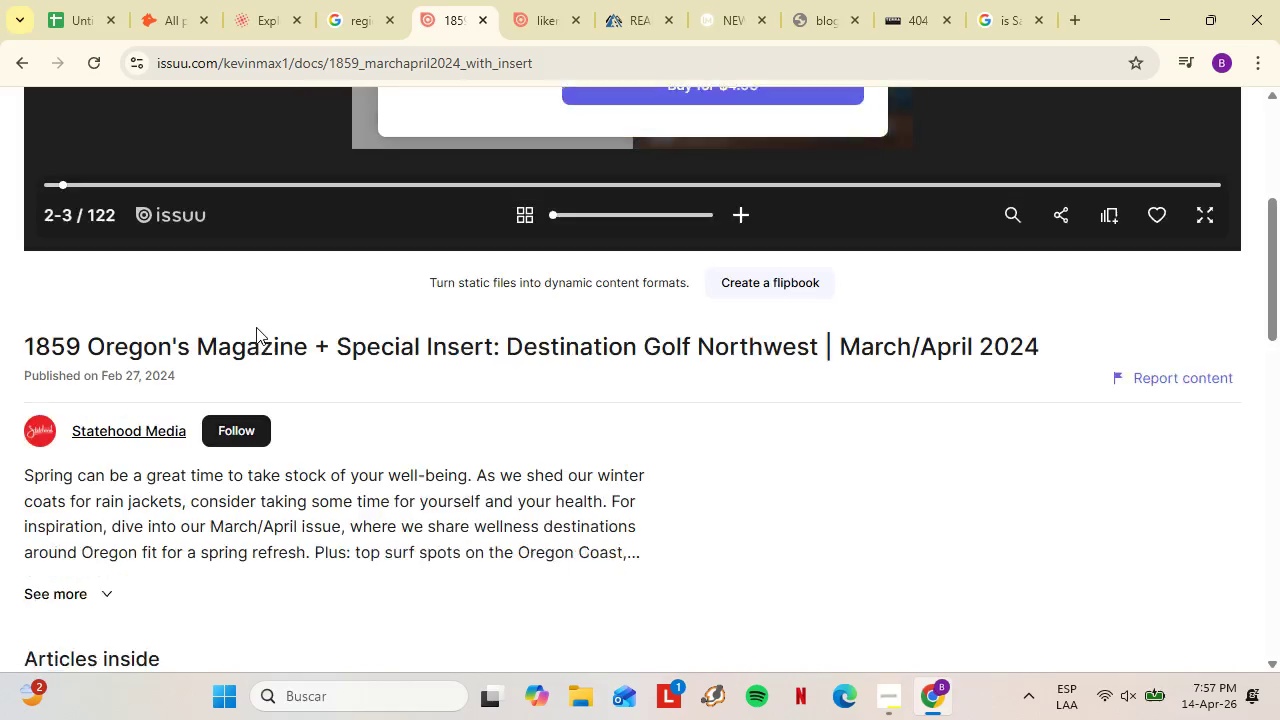 
right_click([213, 510])
 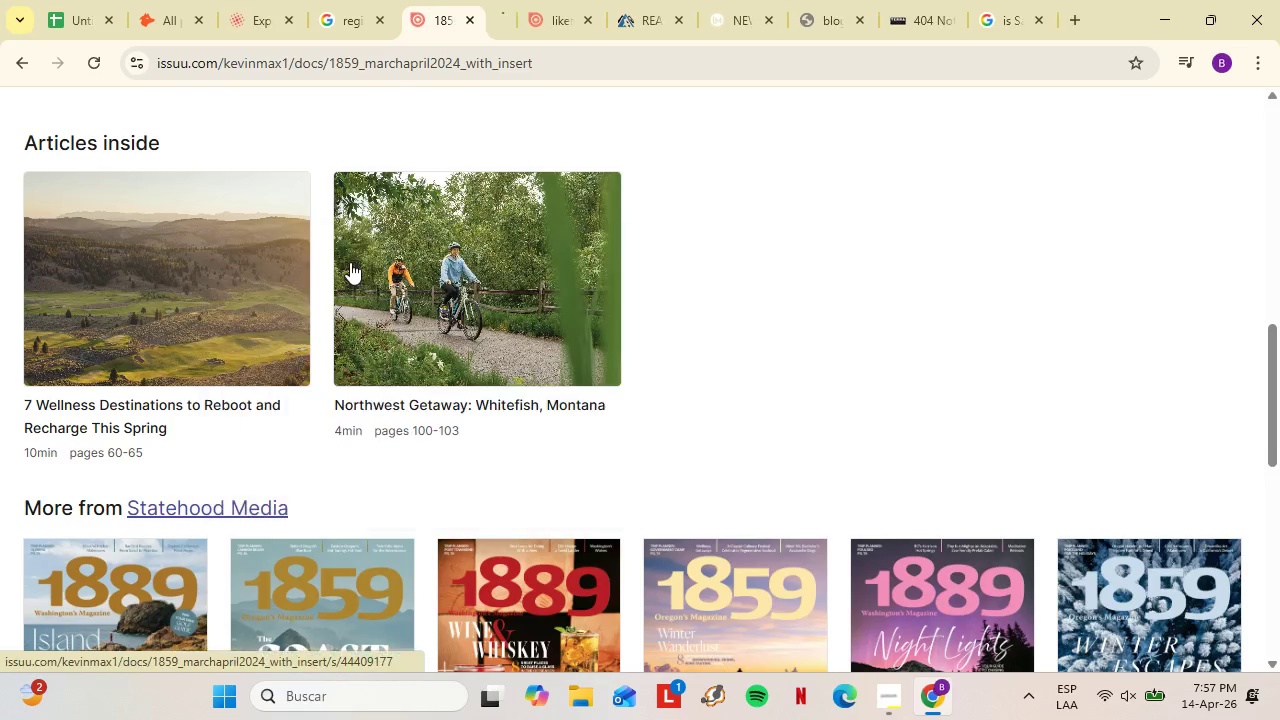 
left_click([350, 262])
 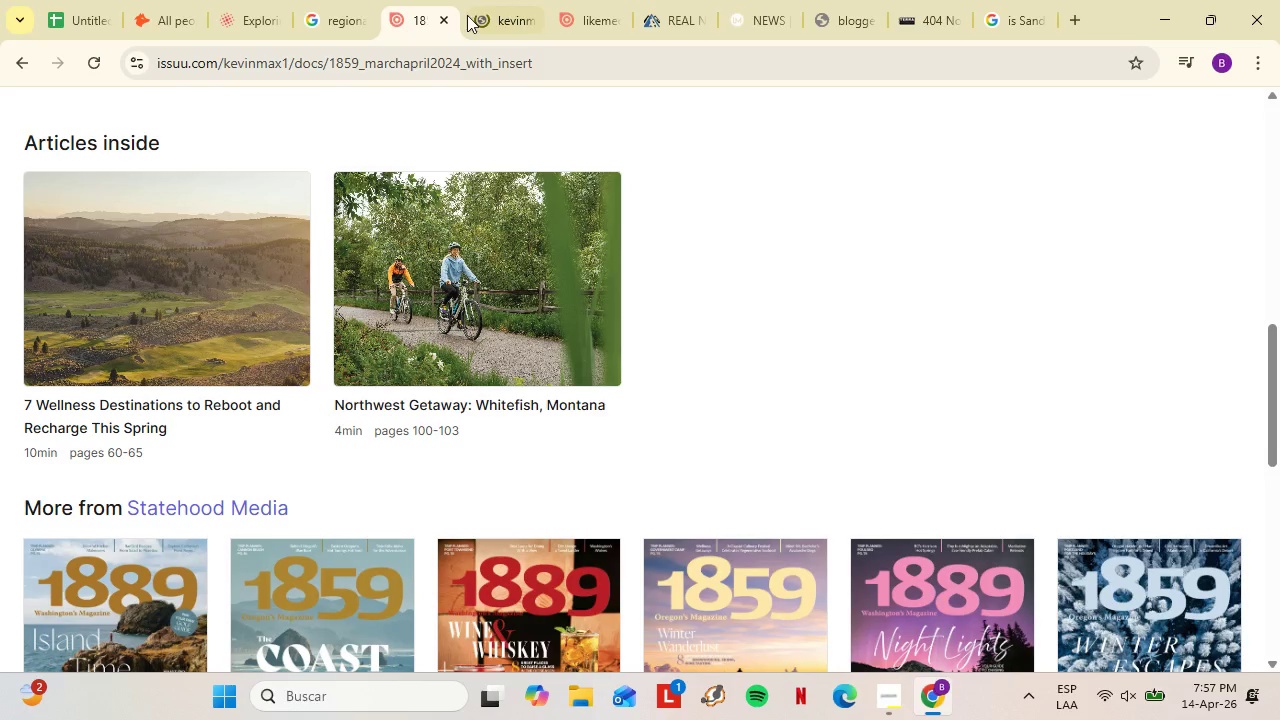 
scroll: coordinate [259, 323], scroll_direction: down, amount: 6.0
 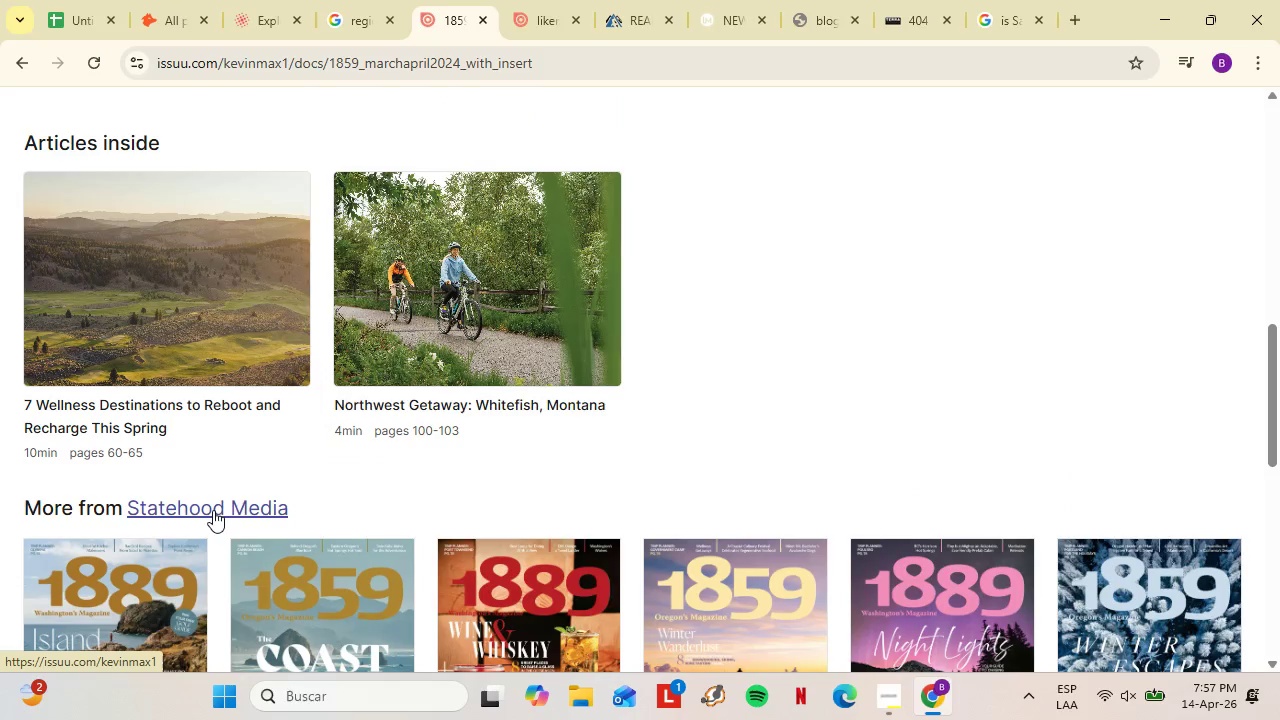 
left_click([484, 7])
 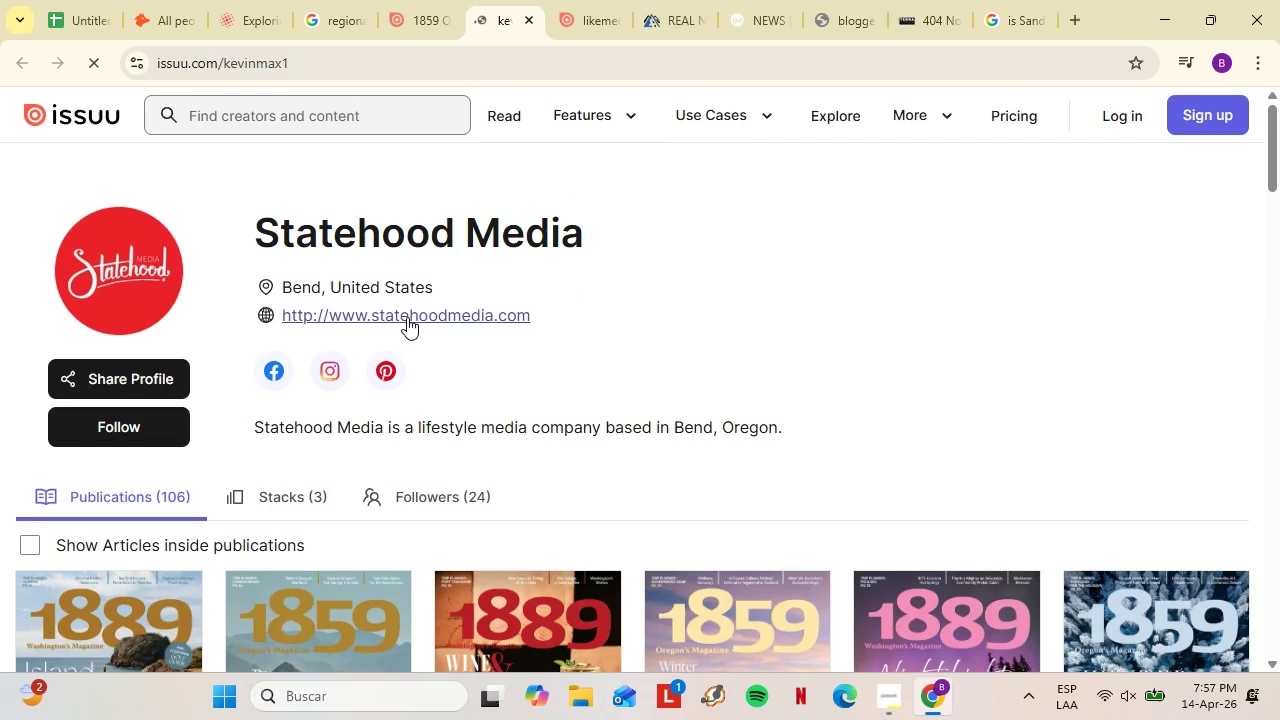 
right_click([407, 317])
 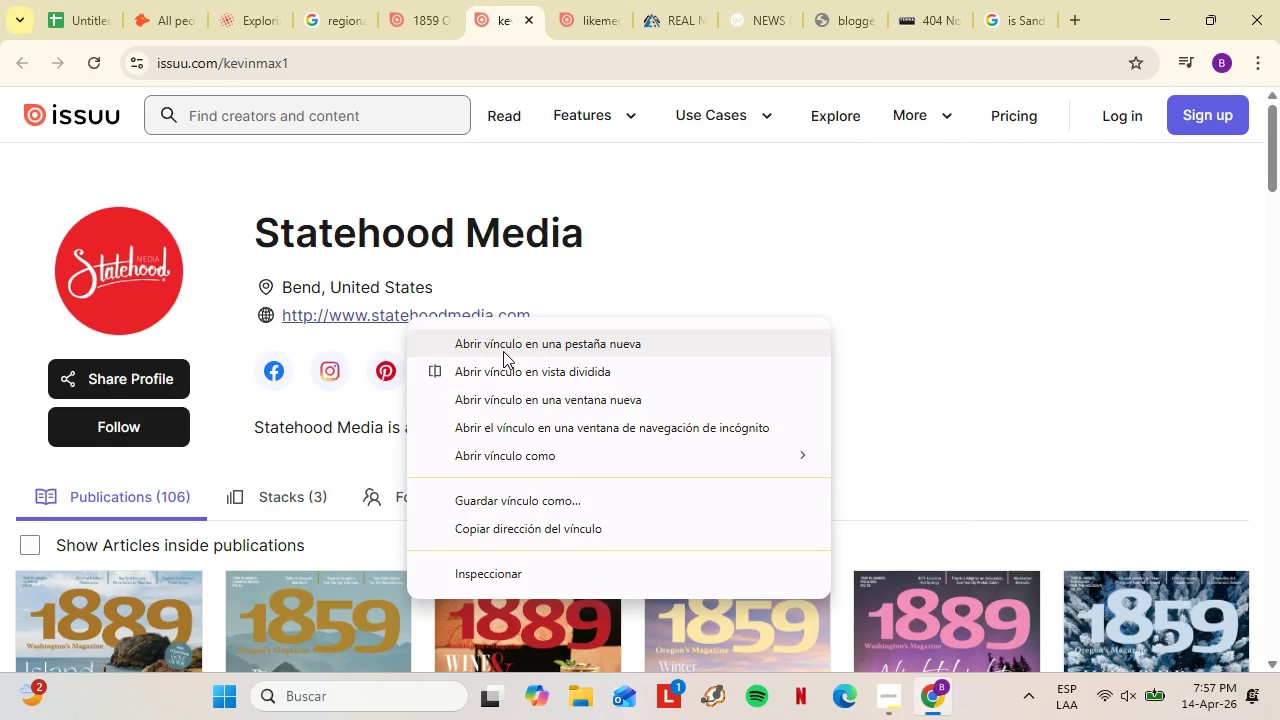 
left_click([503, 351])
 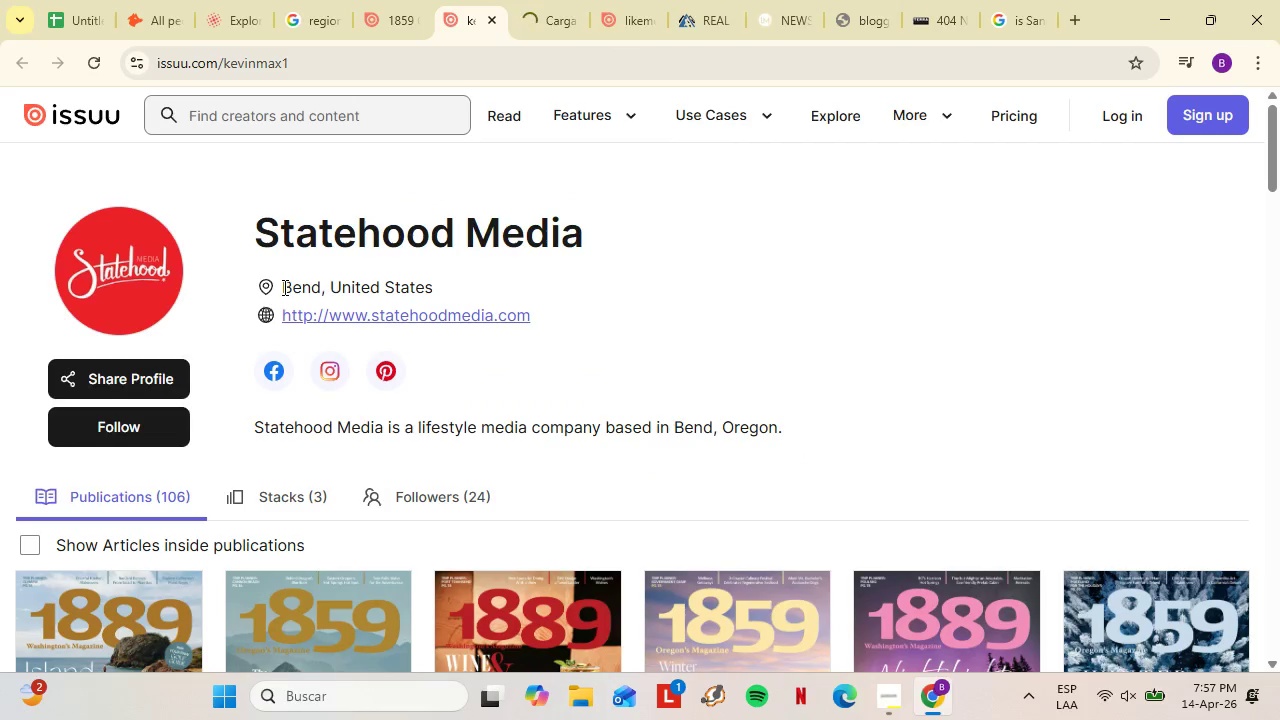 
left_click_drag(start_coordinate=[283, 287], to_coordinate=[431, 282])
 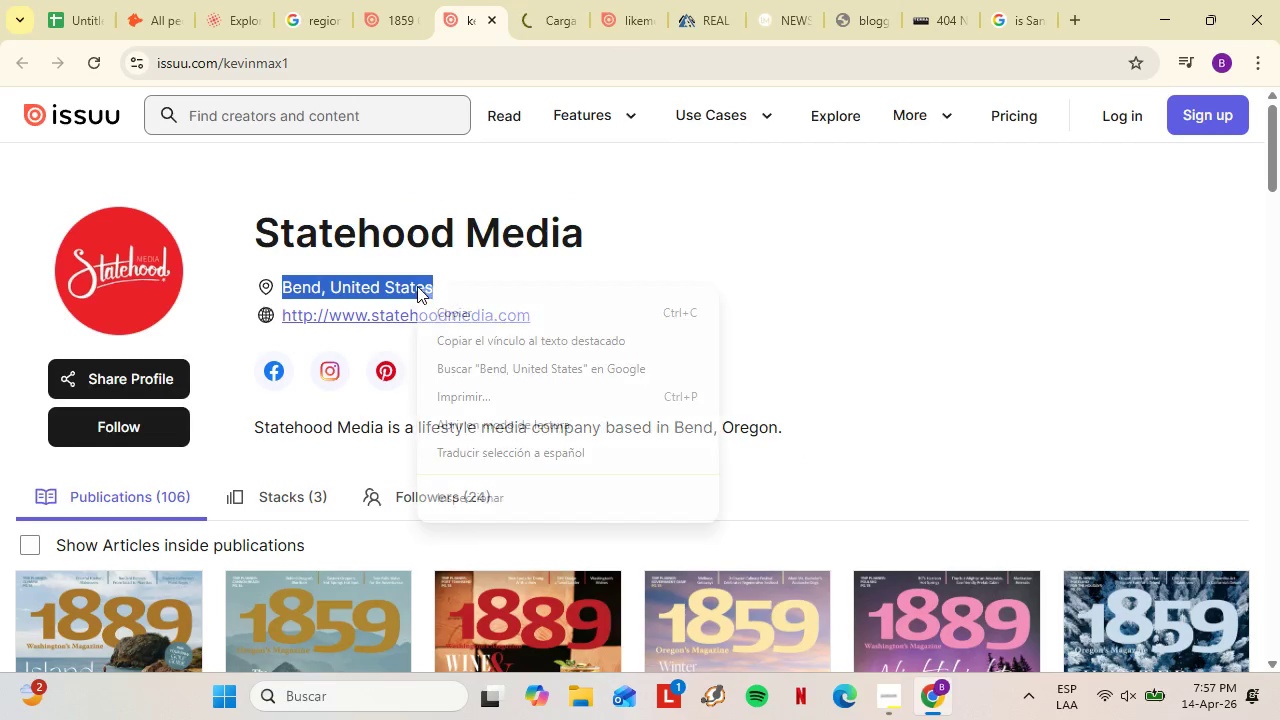 
right_click([417, 286])
 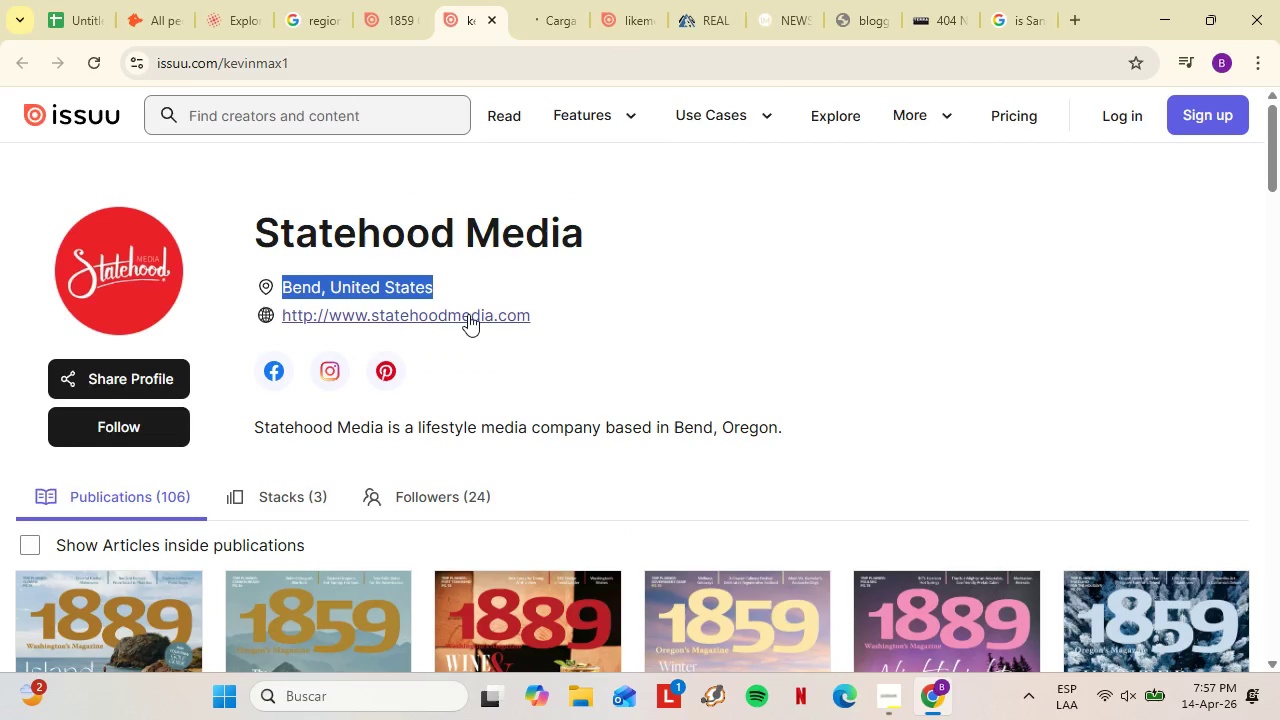 
left_click([468, 314])
 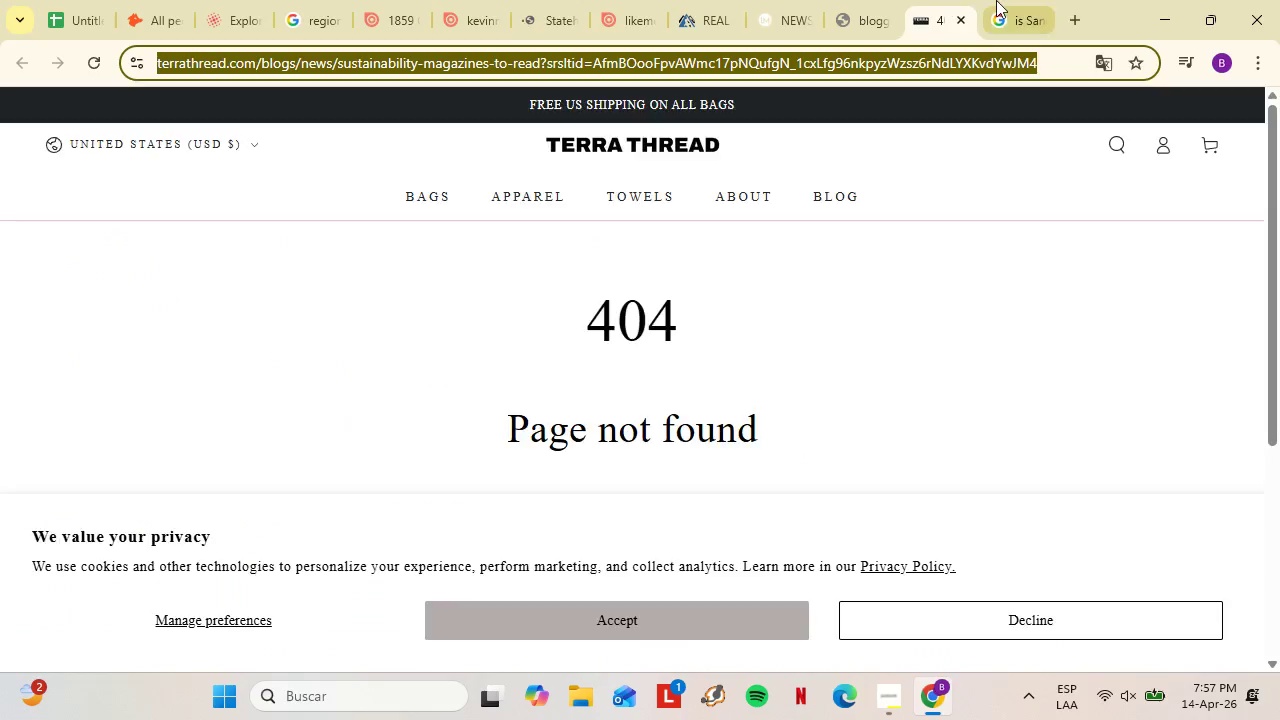 
double_click([996, 0])
 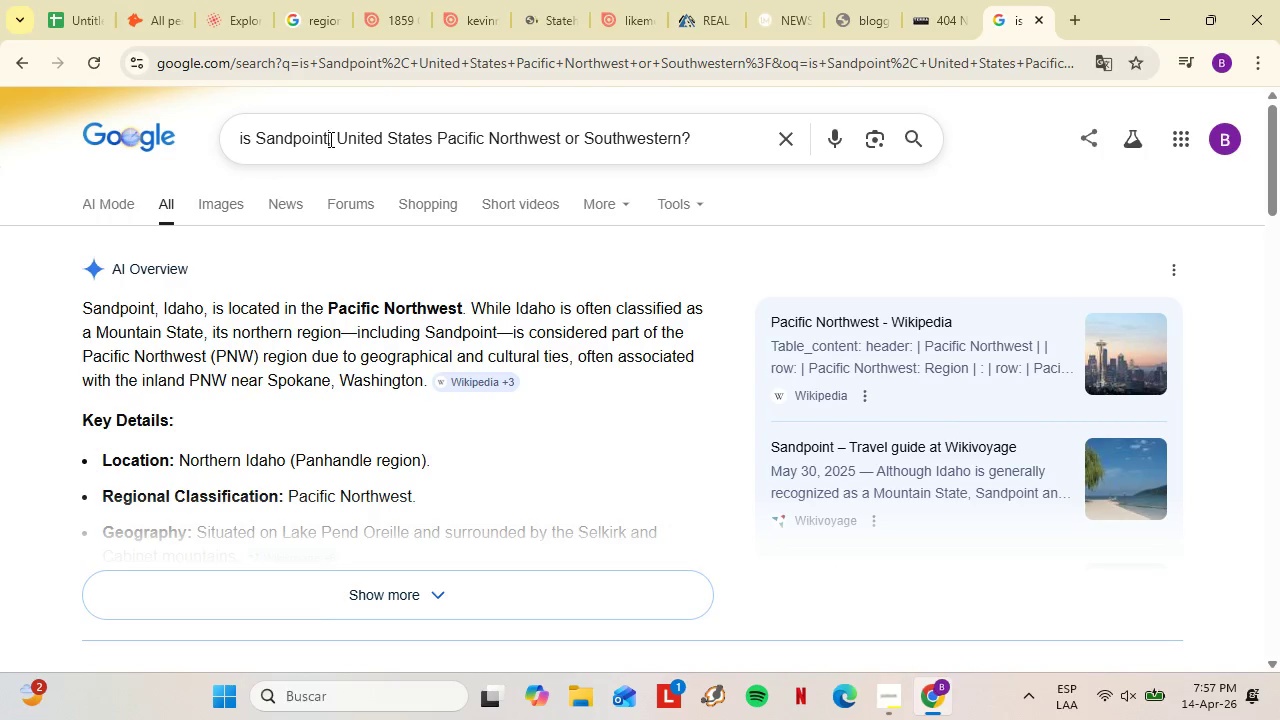 
left_click([329, 139])
 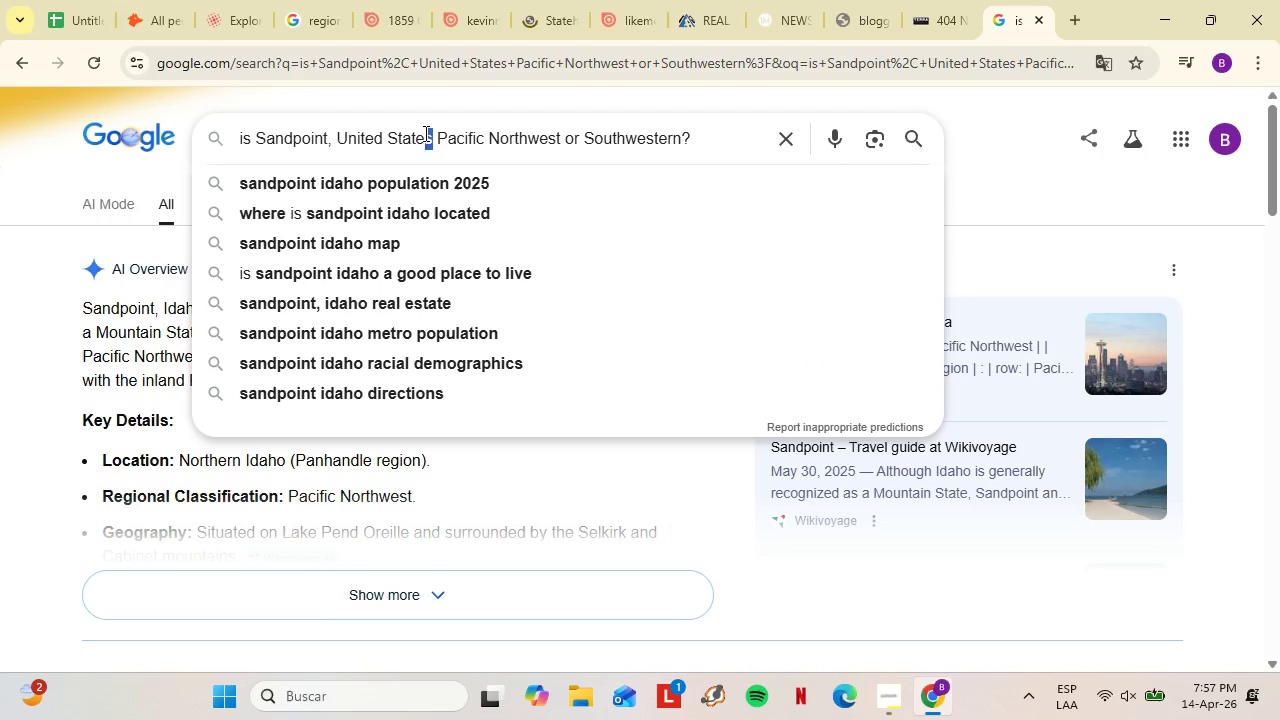 
left_click_drag(start_coordinate=[430, 133], to_coordinate=[258, 125])
 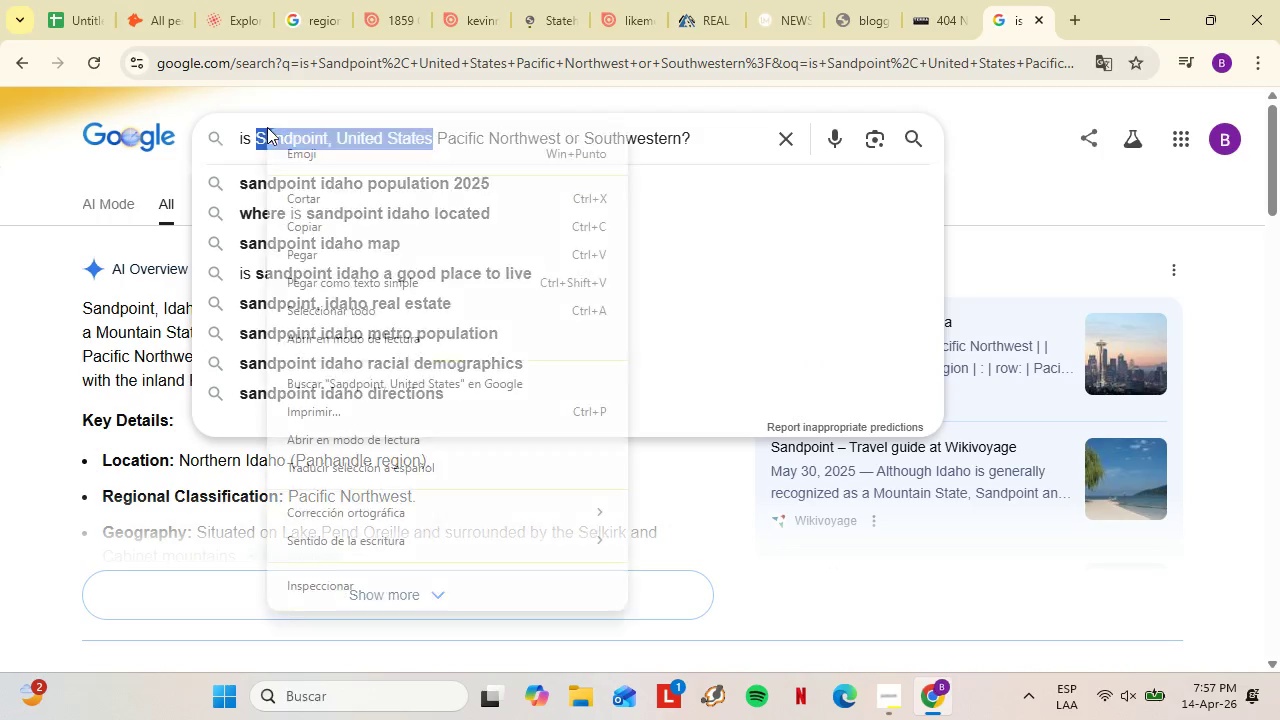 
right_click([267, 127])
 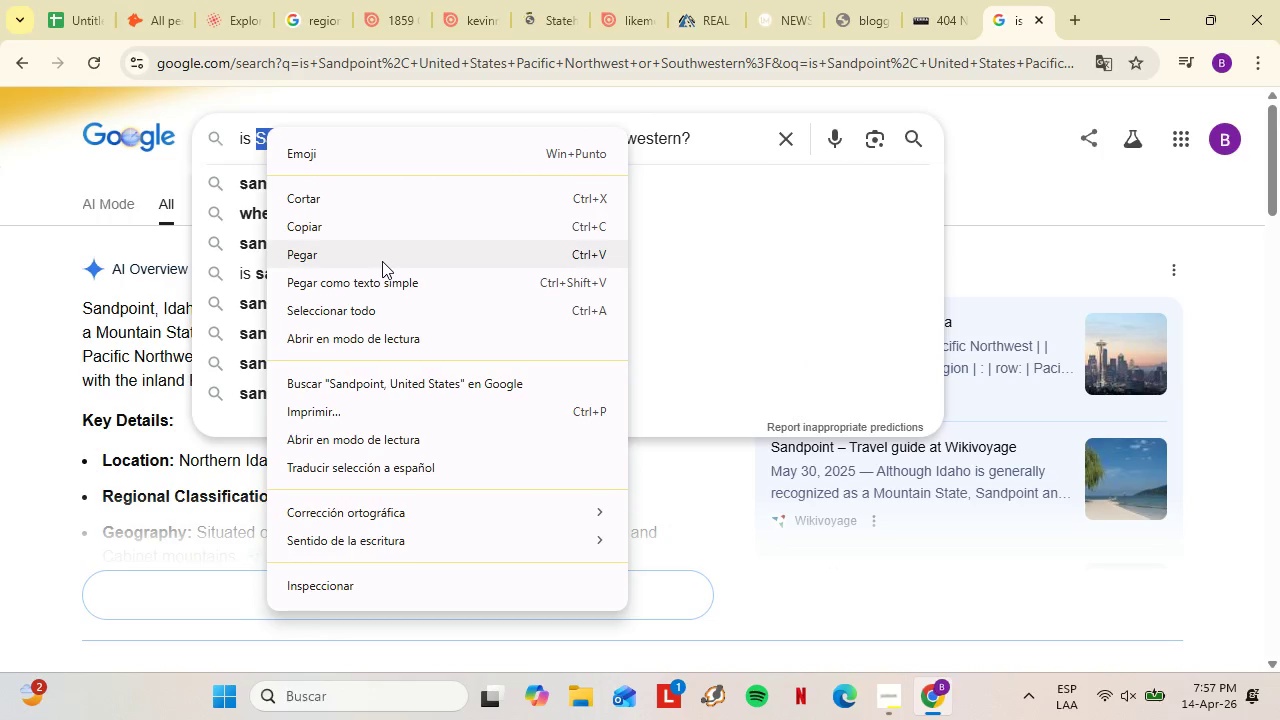 
left_click([382, 261])
 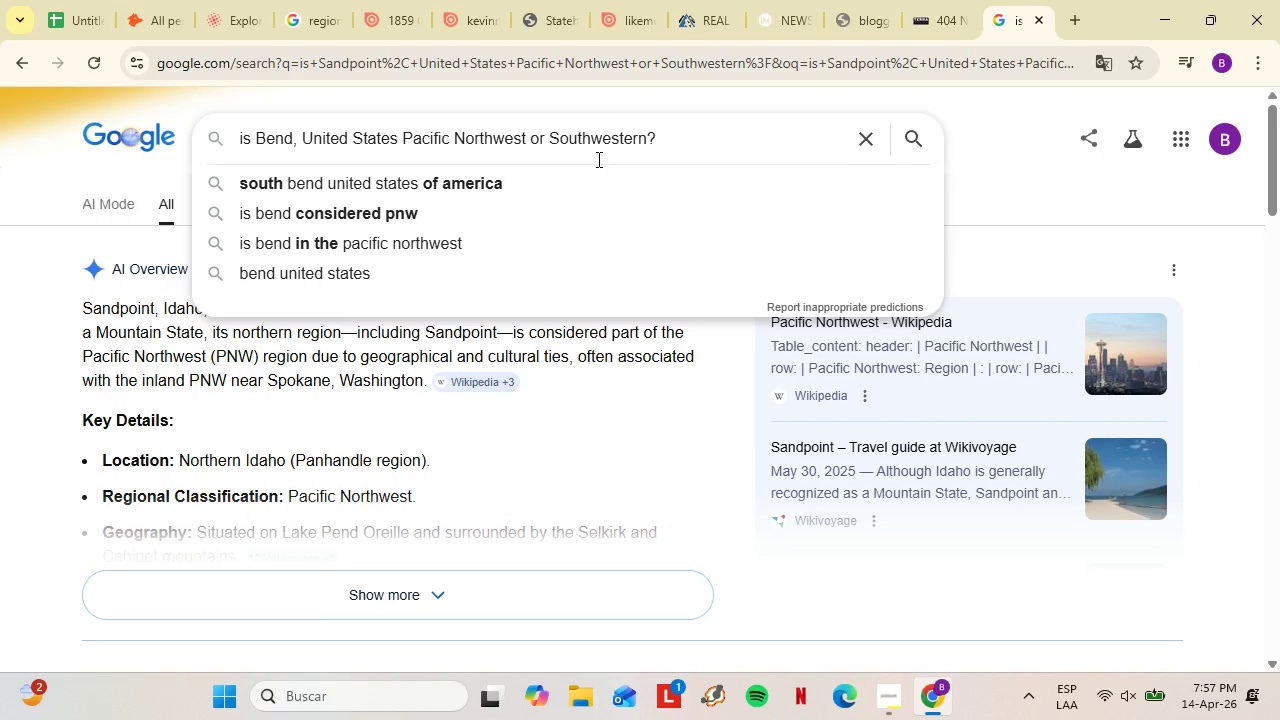 
key(Enter)
 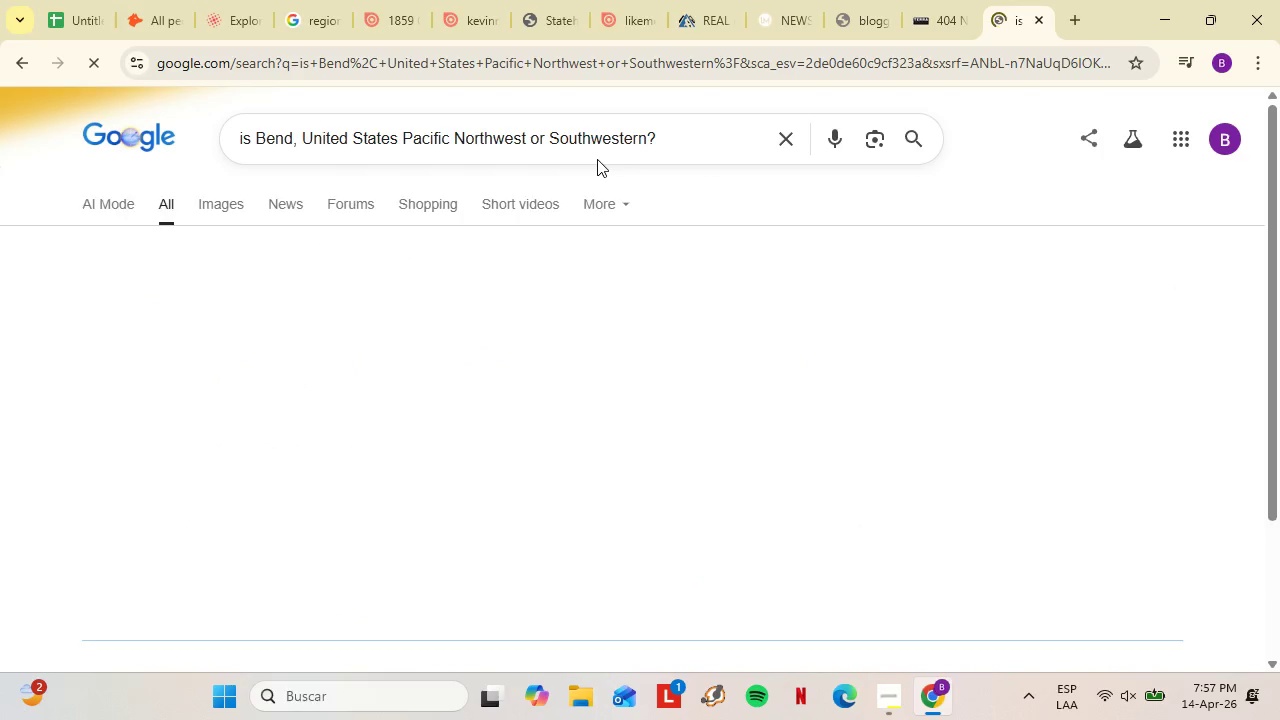 
mouse_move([621, 169])
 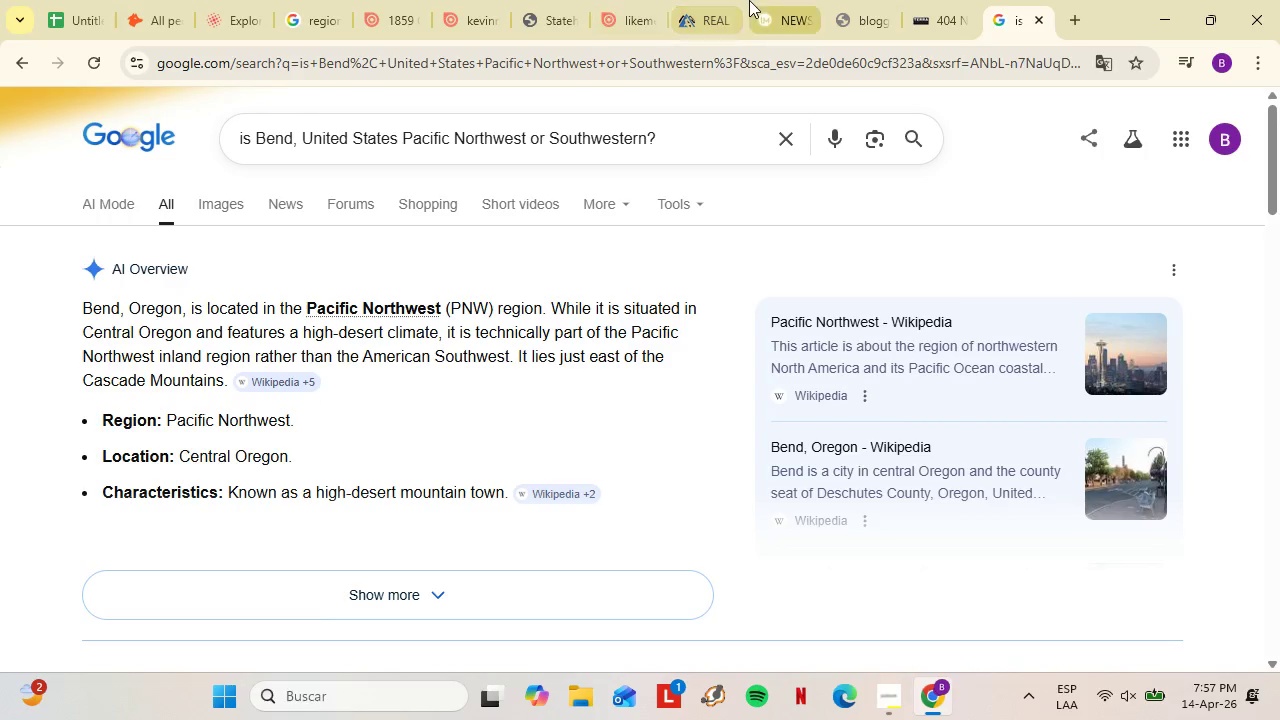 
left_click([772, 0])
 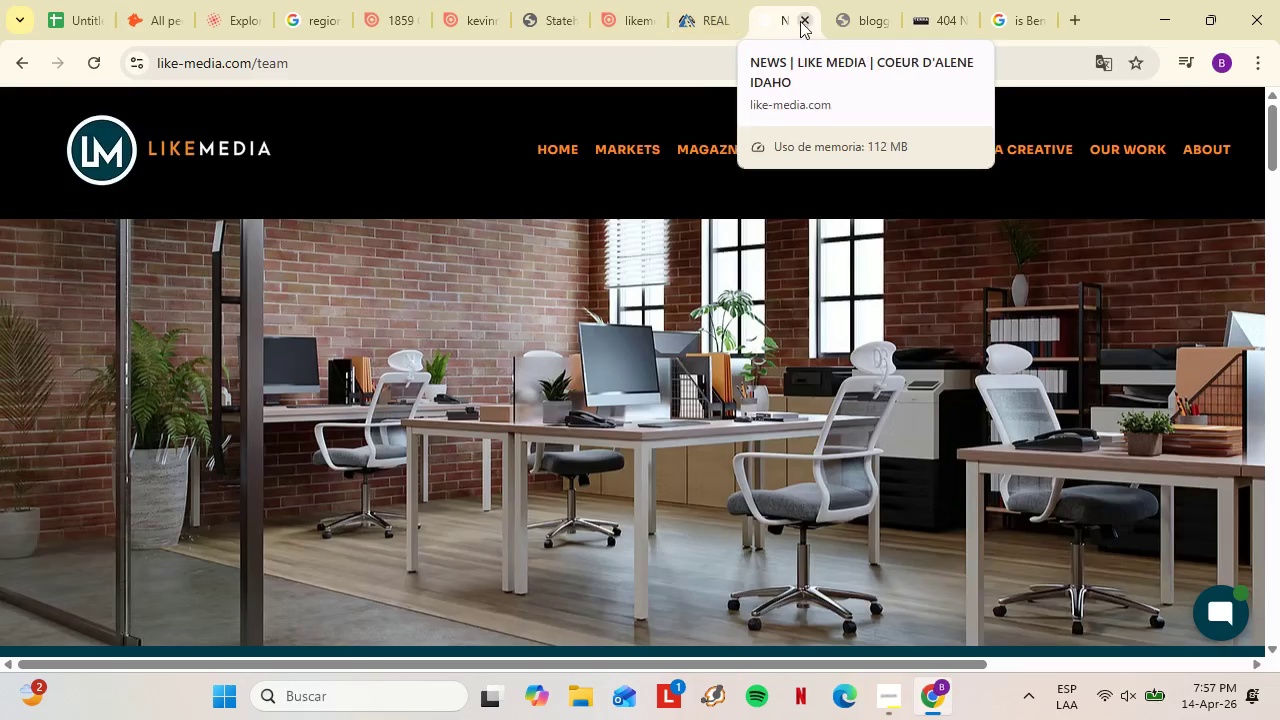 
left_click([810, 14])
 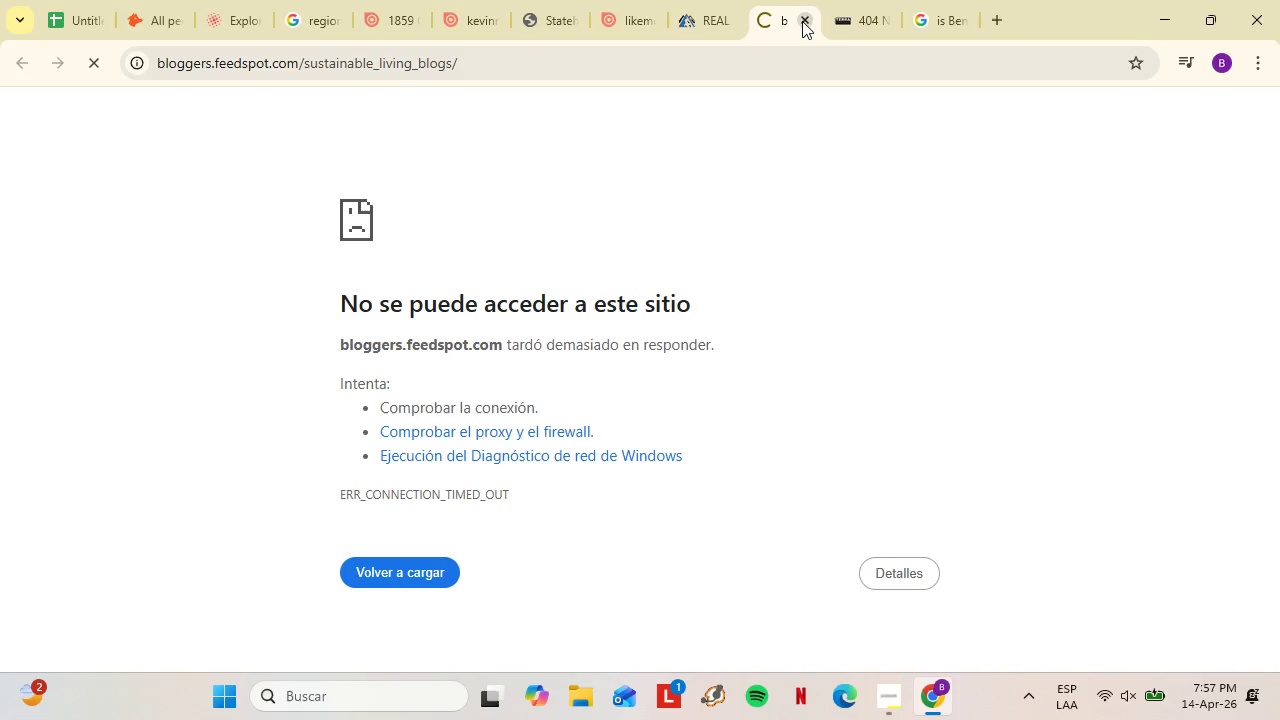 
left_click([802, 21])
 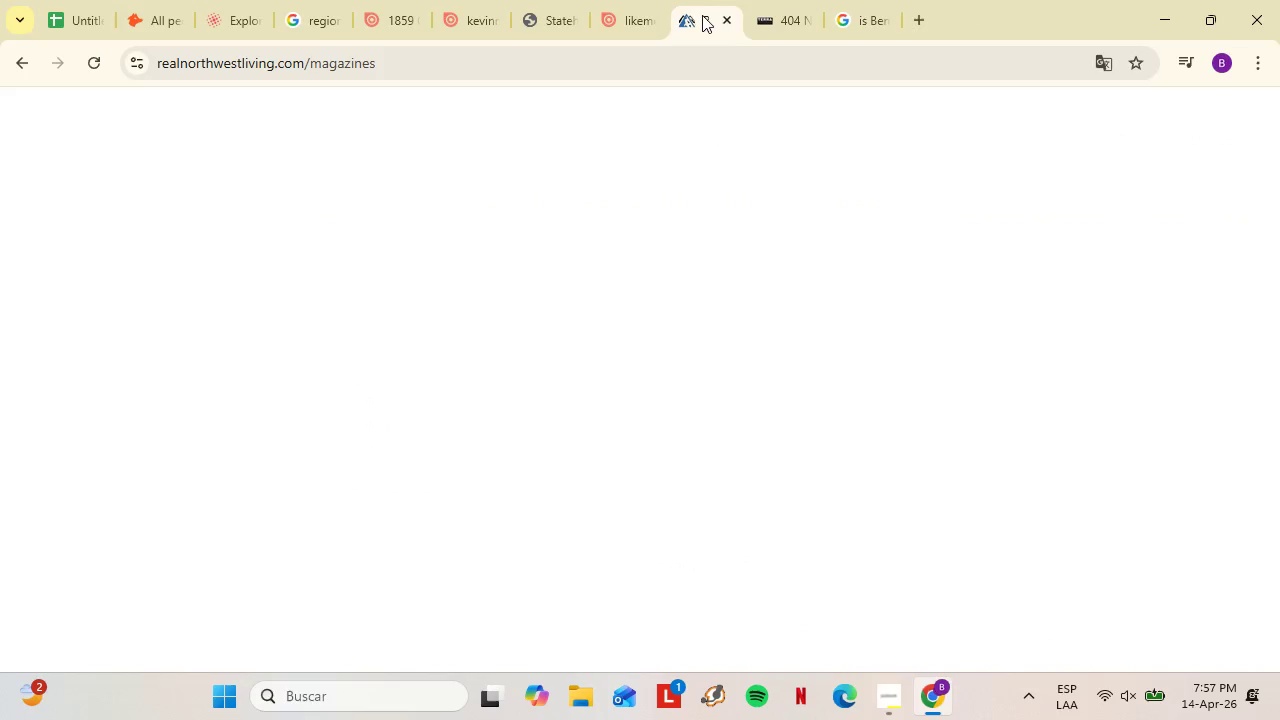 
left_click([695, 15])
 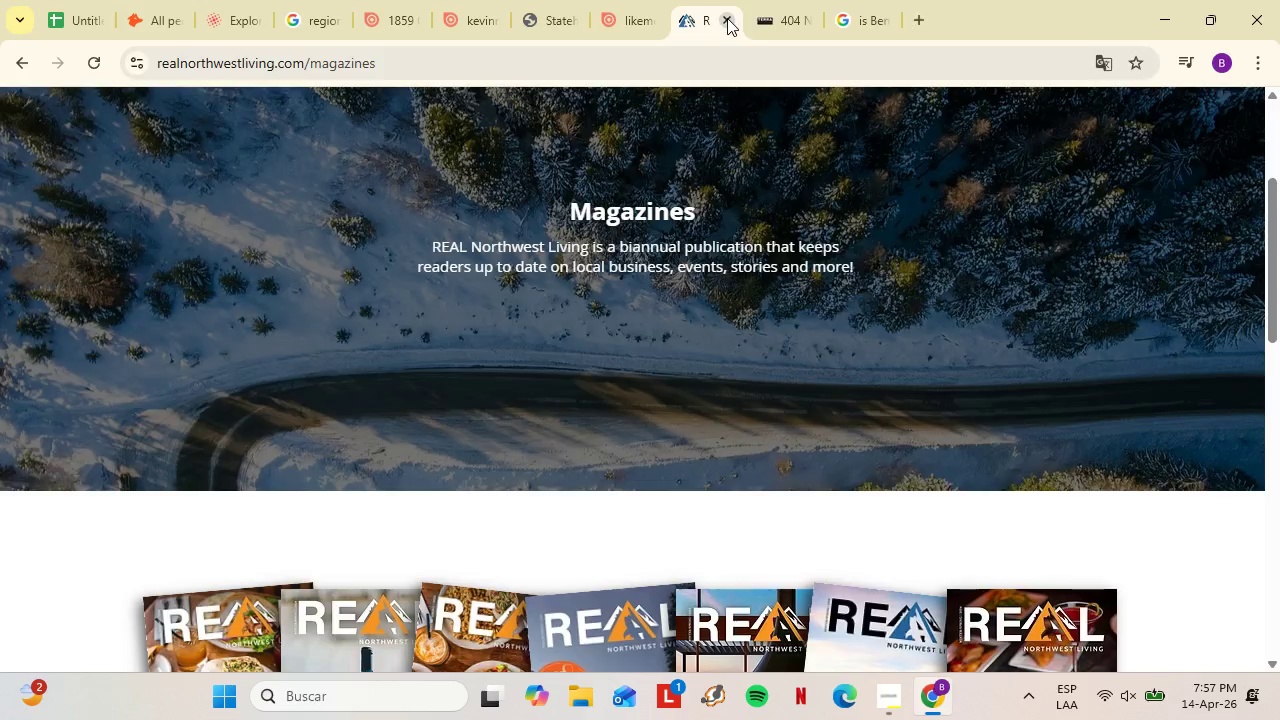 
left_click([727, 18])
 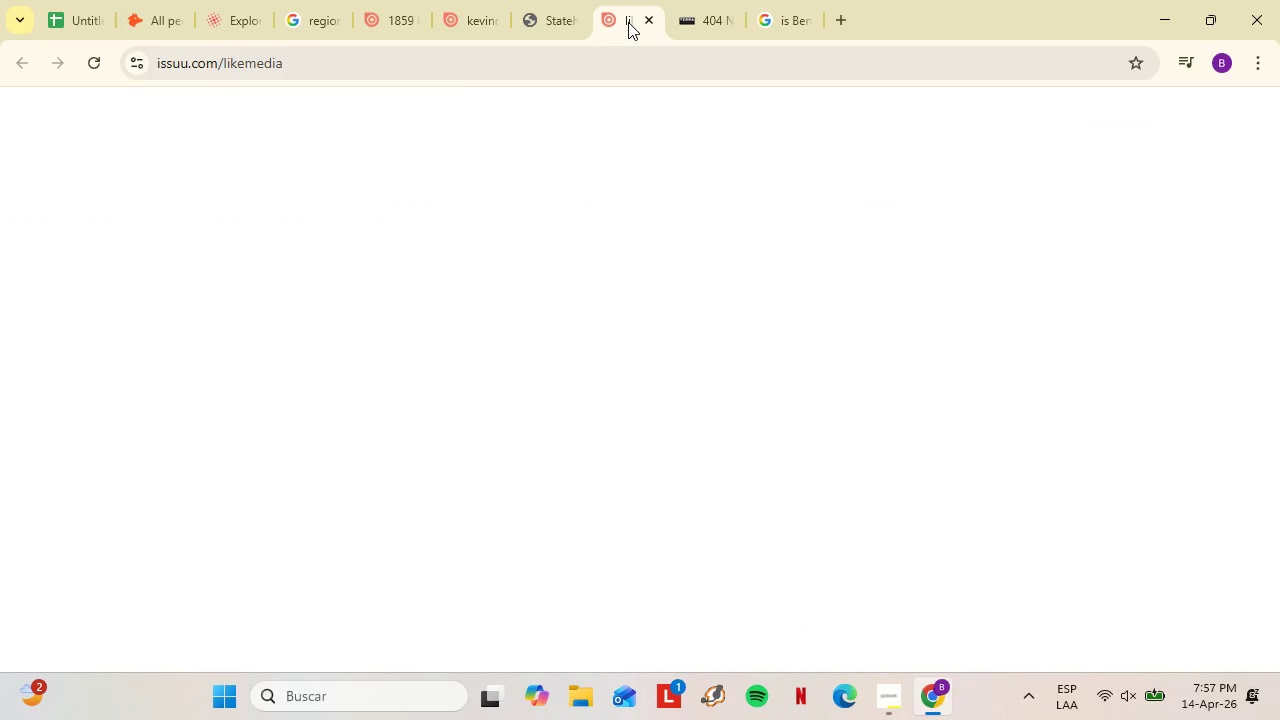 
left_click([628, 22])
 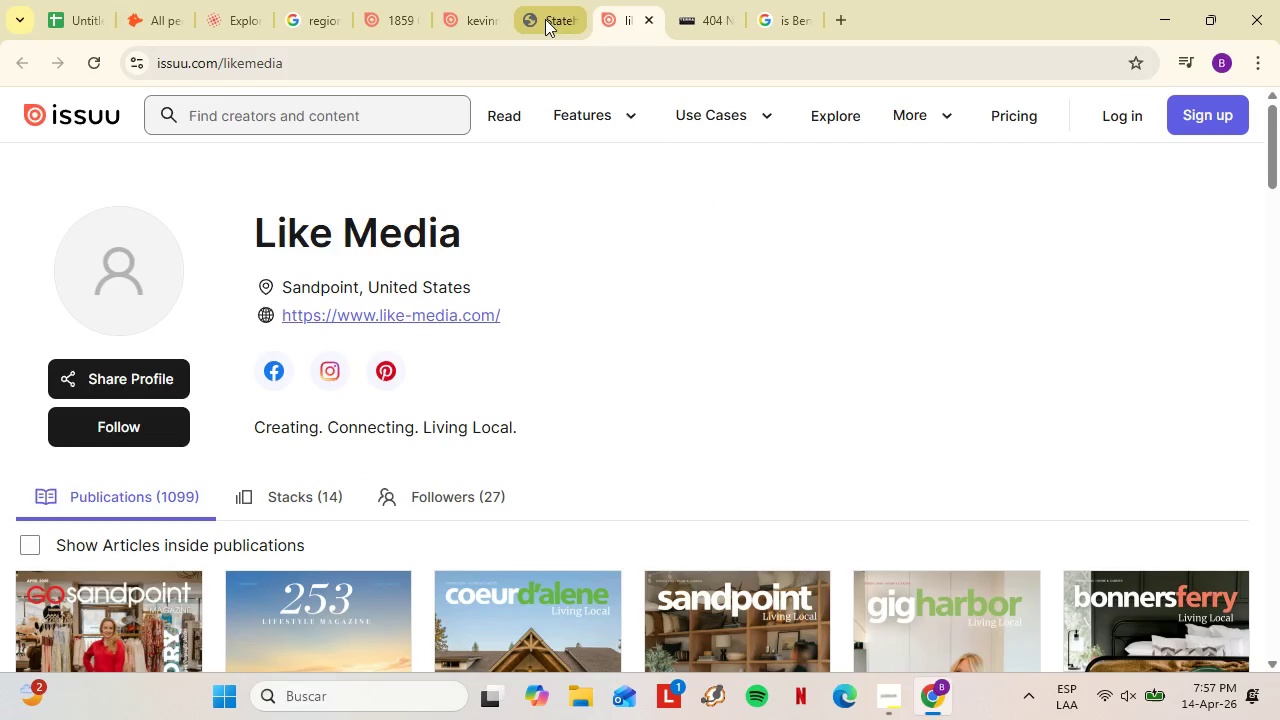 
left_click([545, 19])
 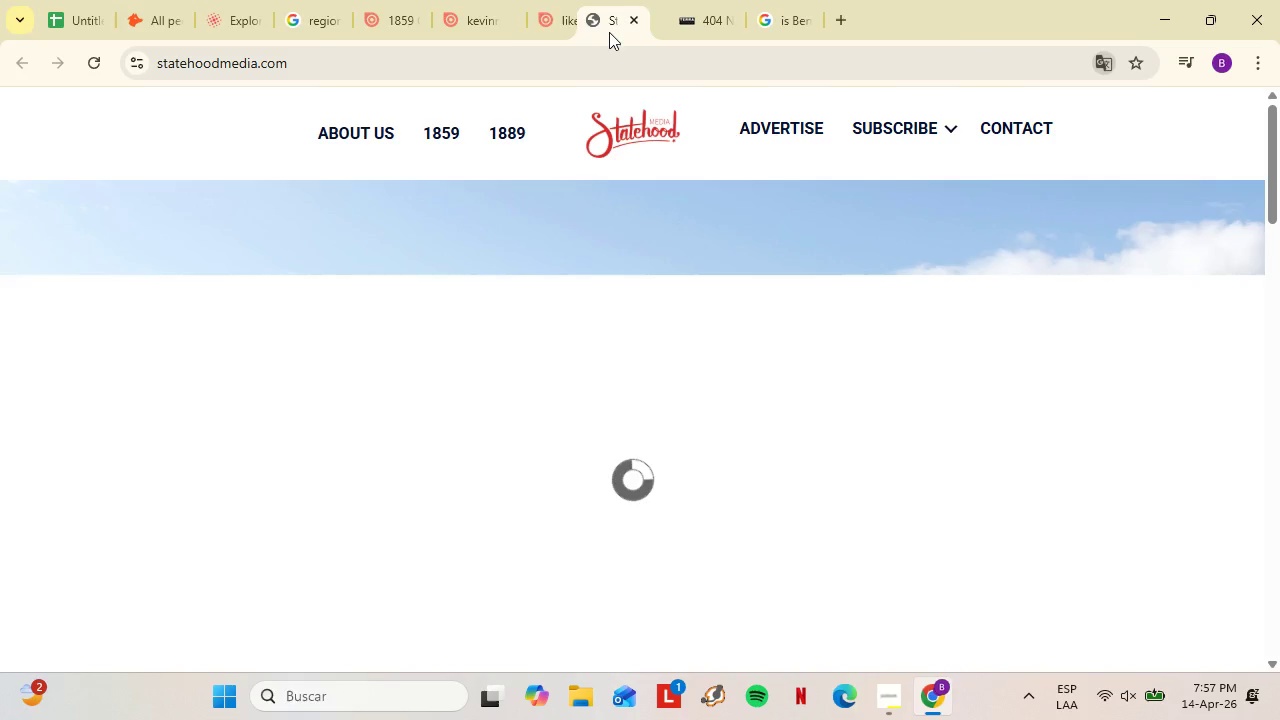 
left_click_drag(start_coordinate=[545, 19], to_coordinate=[615, 31])
 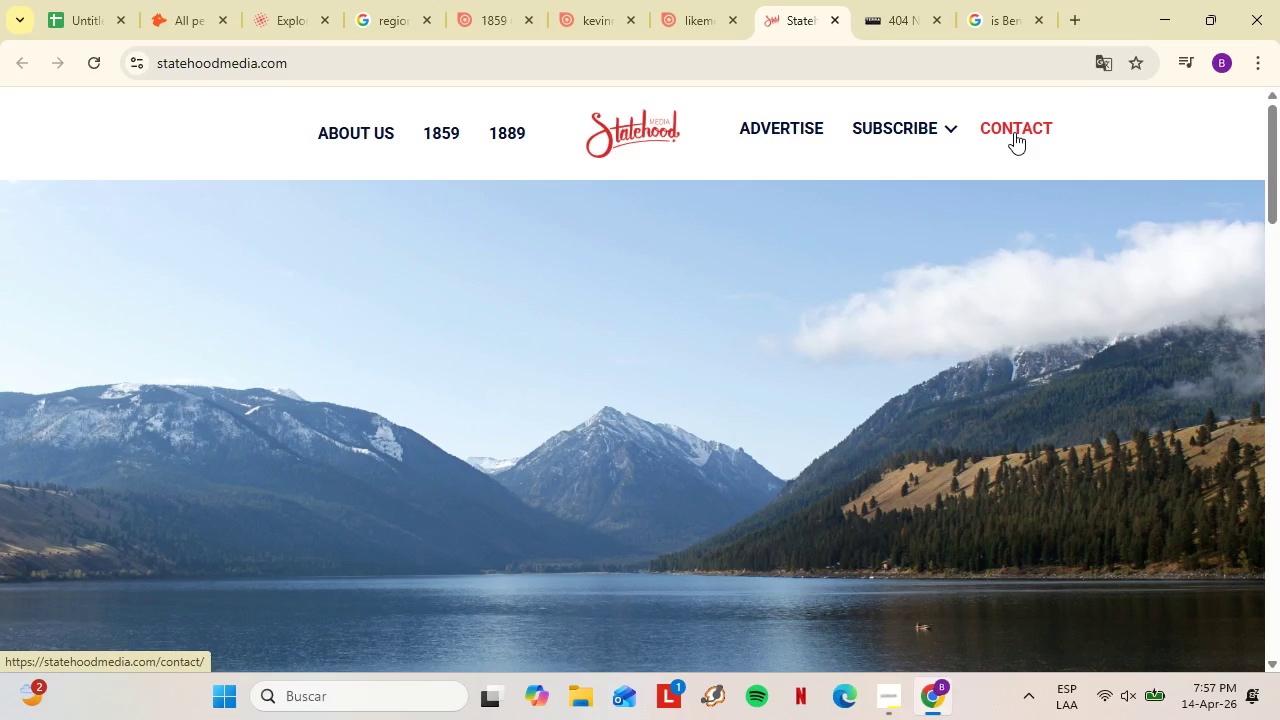 
left_click([1014, 132])
 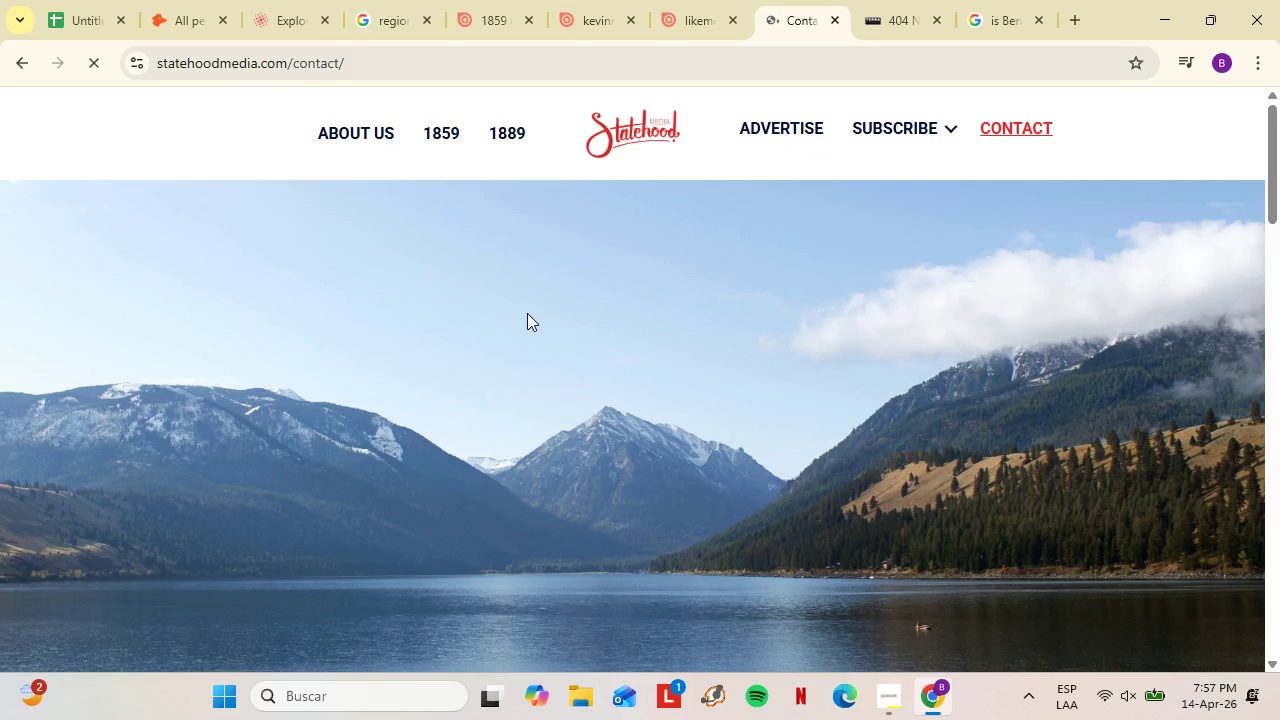 
scroll: coordinate [527, 312], scroll_direction: down, amount: 6.0
 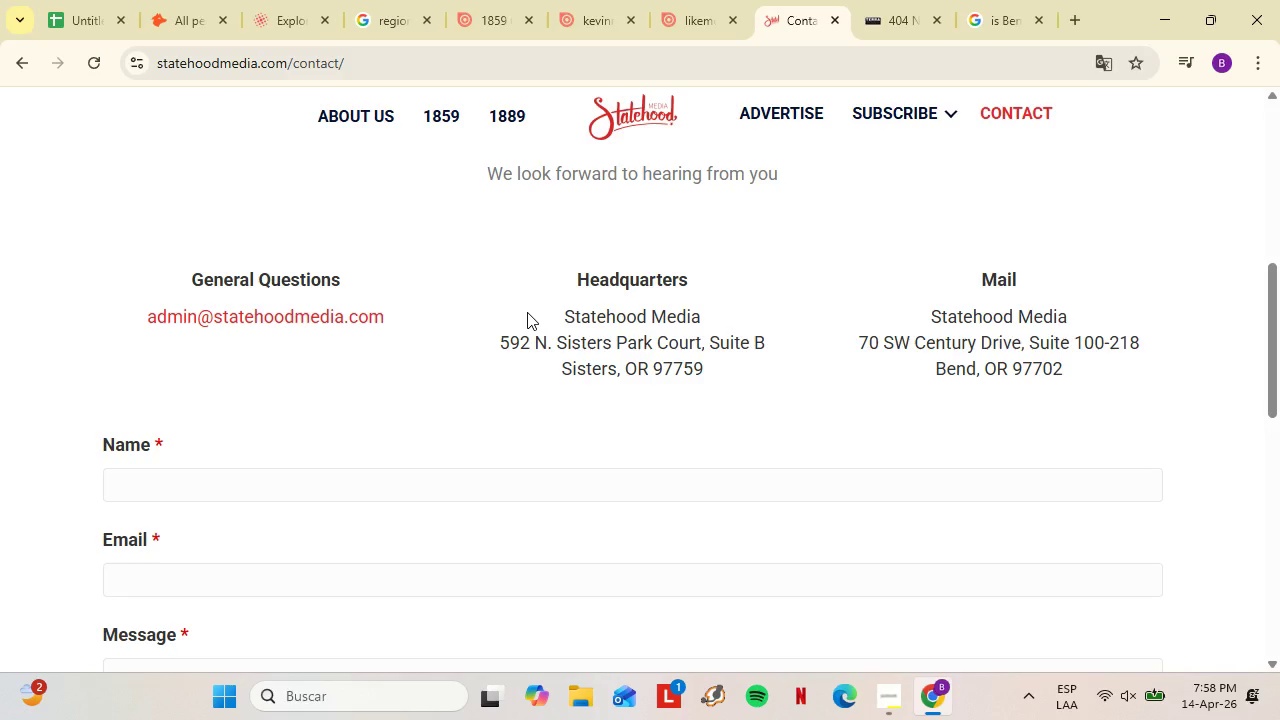 
wait(7.51)
 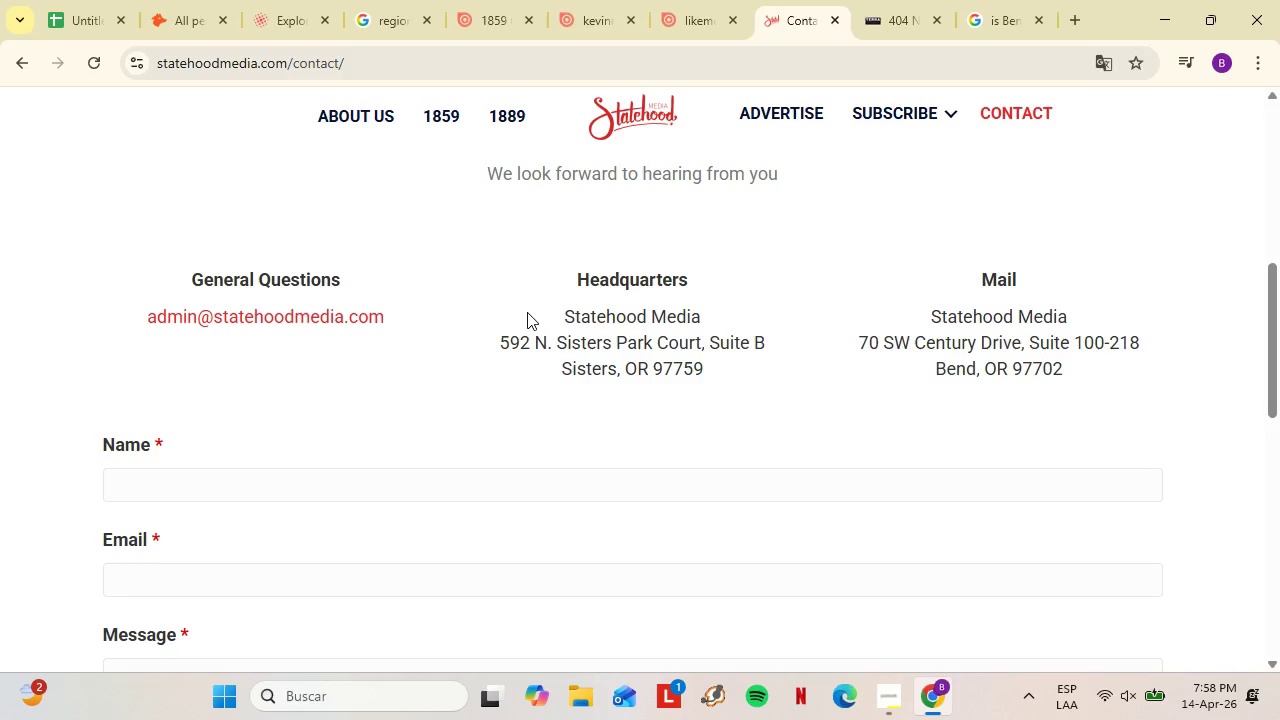 
scroll: coordinate [637, 429], scroll_direction: up, amount: 4.0
 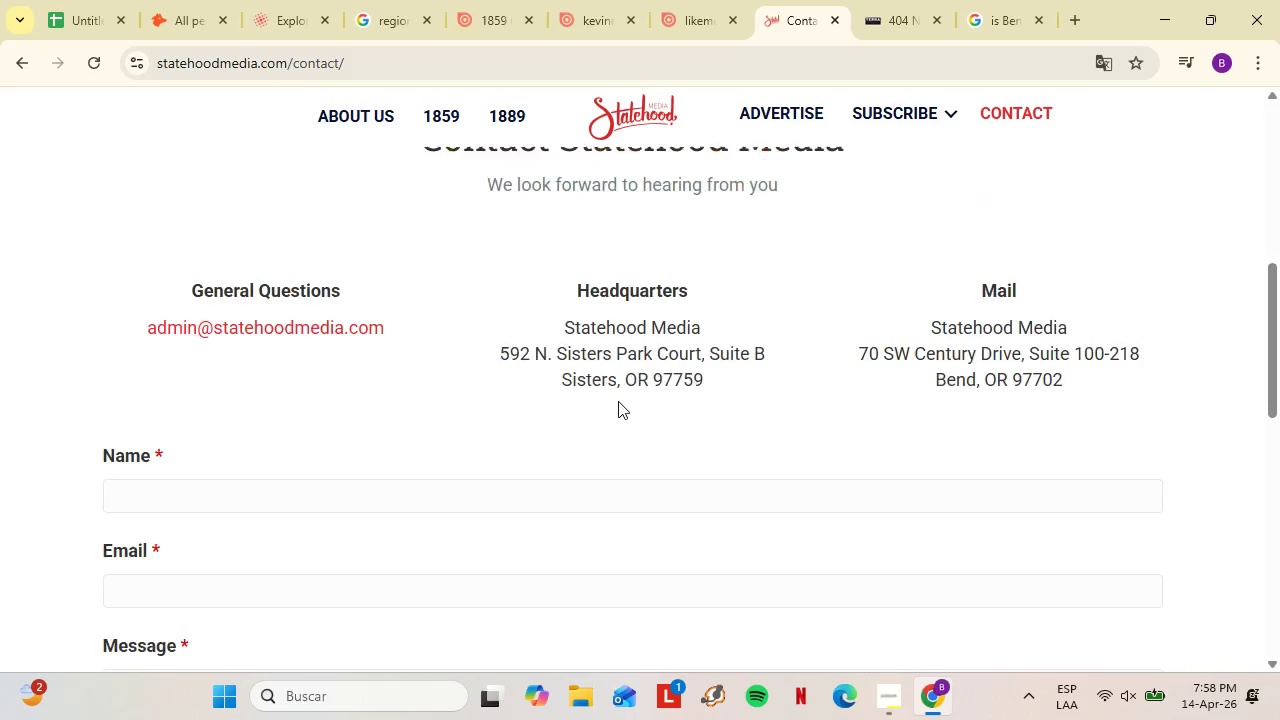 
scroll: coordinate [773, 388], scroll_direction: down, amount: 15.0
 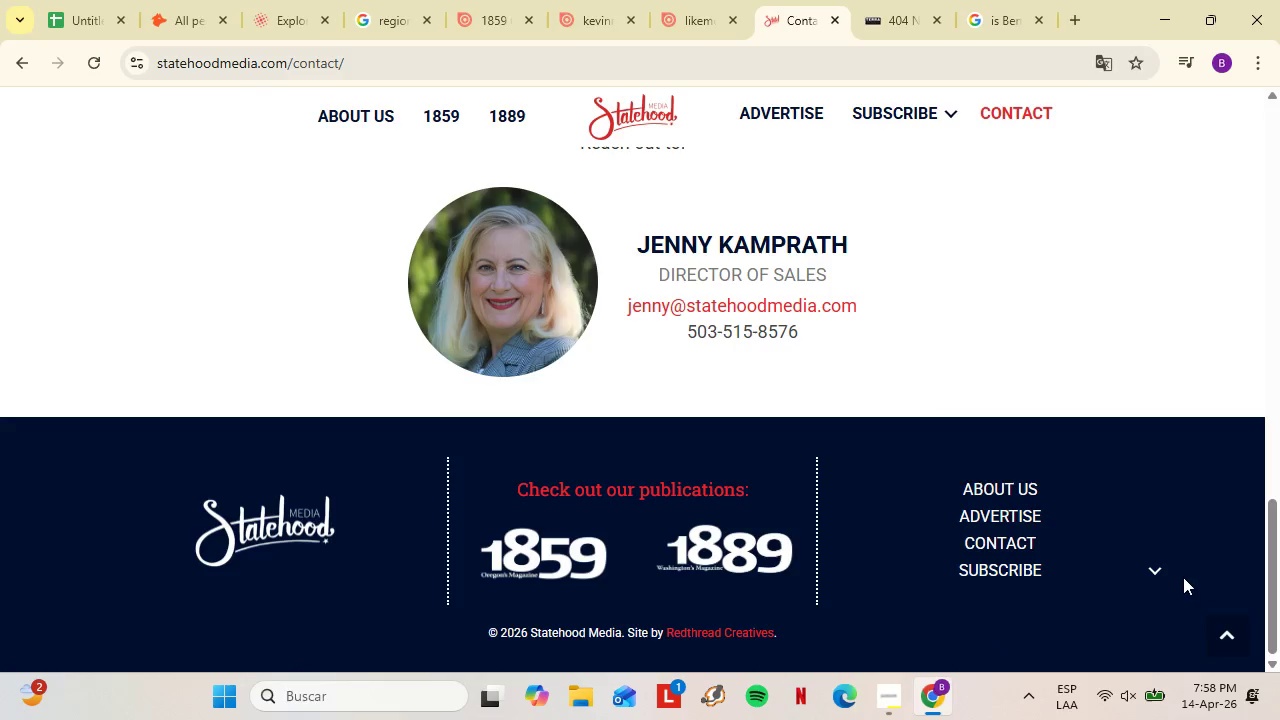 
double_click([1159, 572])
 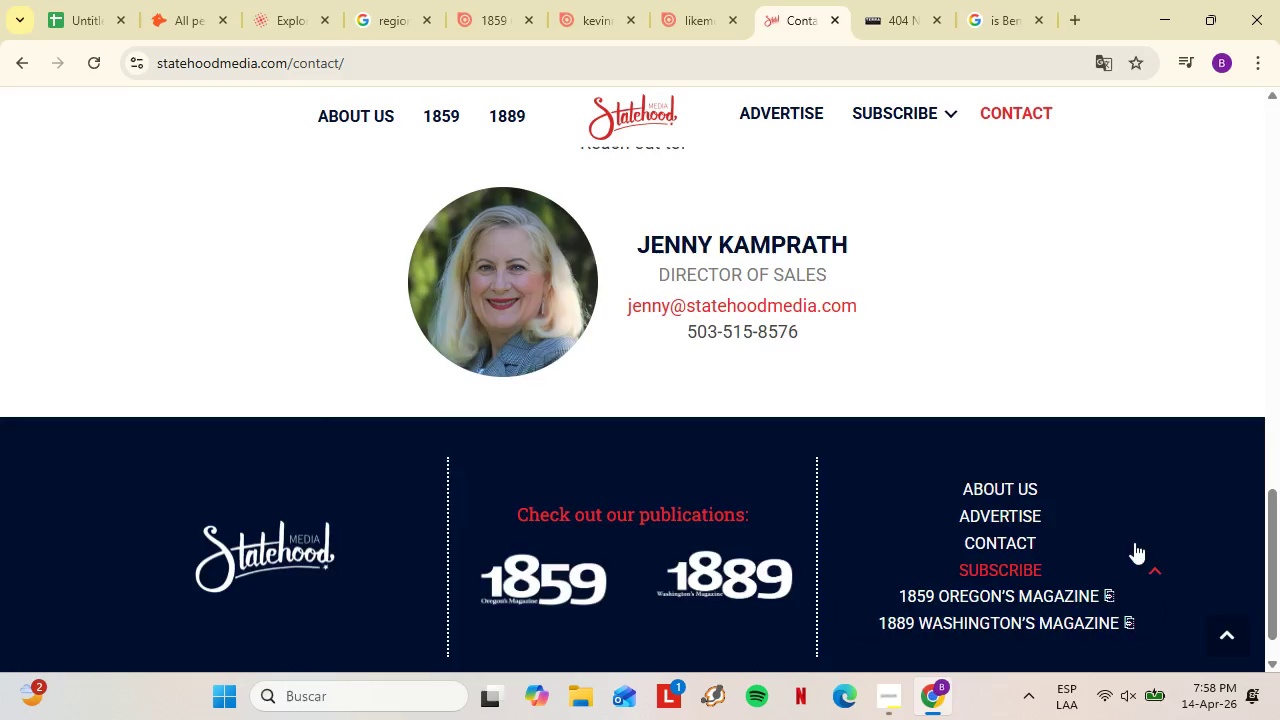 
scroll: coordinate [1134, 542], scroll_direction: up, amount: 1.0
 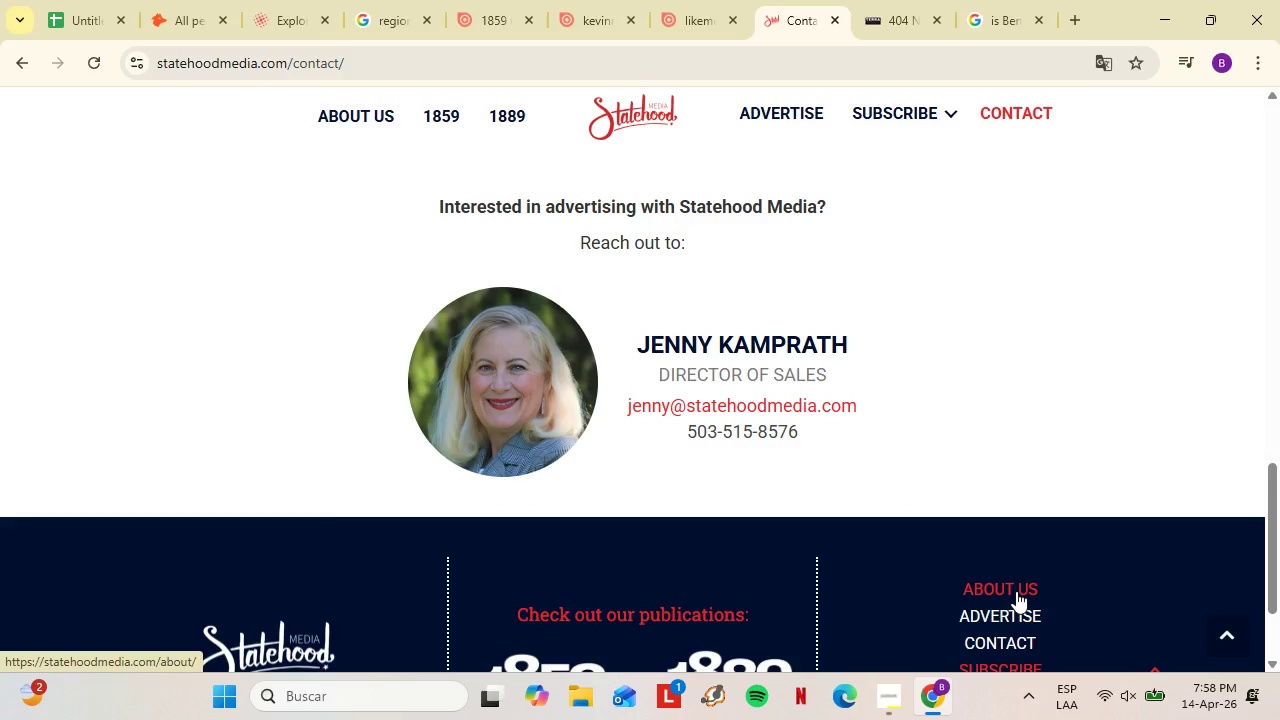 
left_click([1016, 591])
 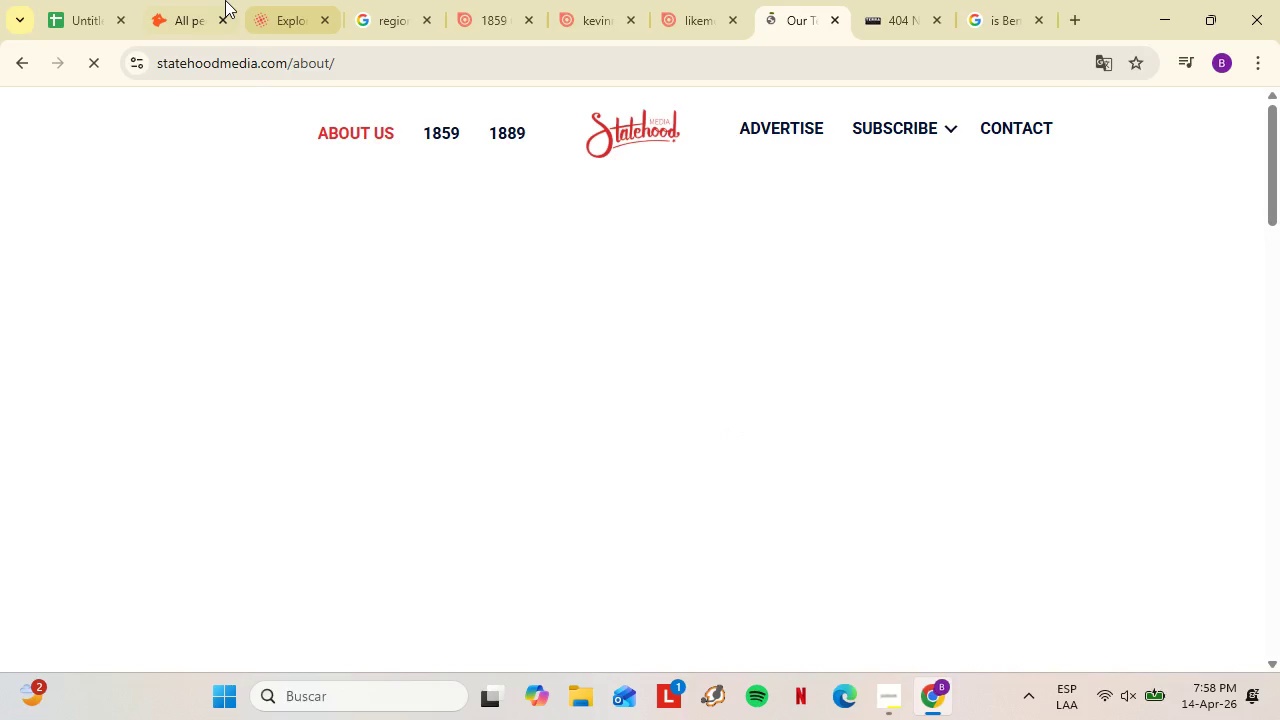 
left_click([51, 0])
 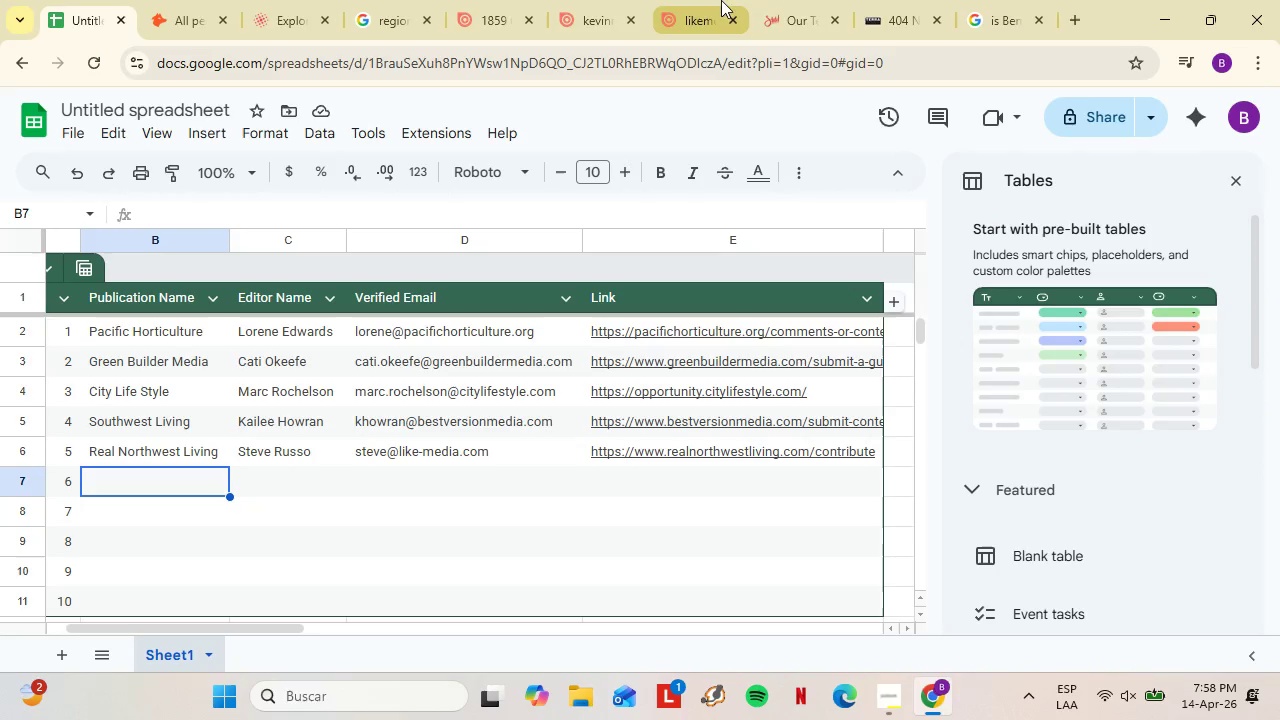 
left_click([786, 0])
 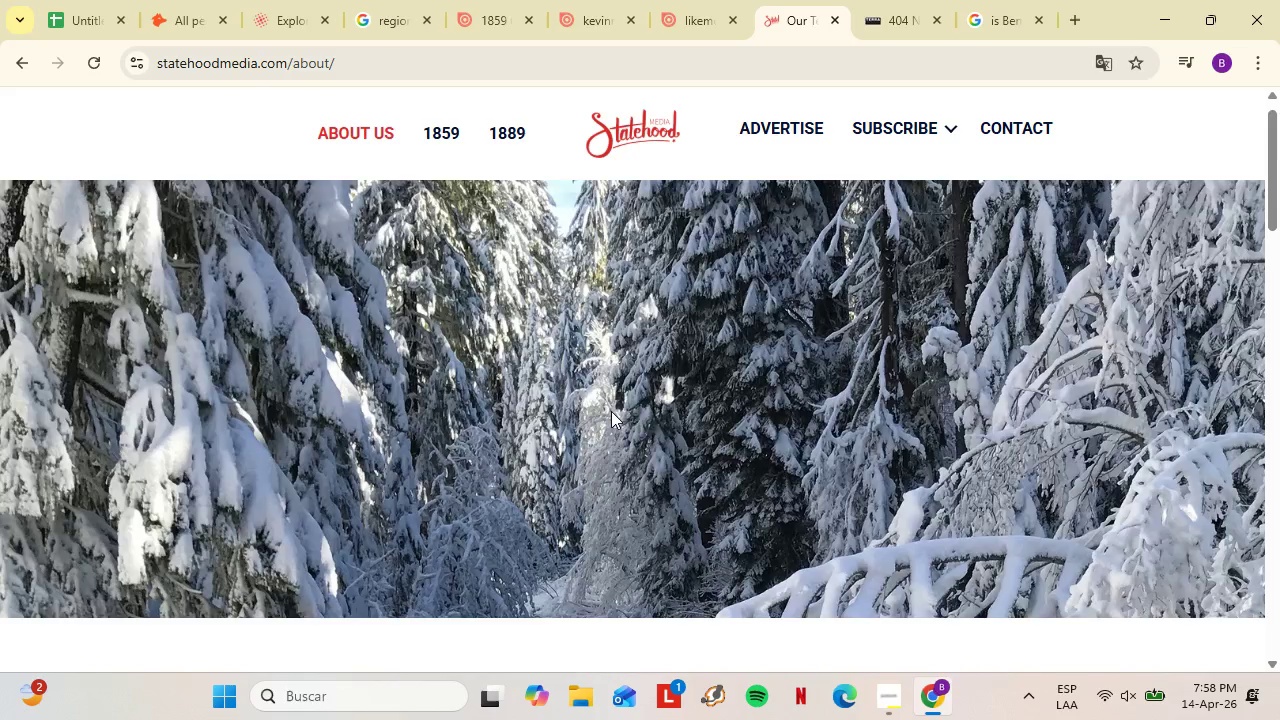 
scroll: coordinate [740, 574], scroll_direction: down, amount: 10.0
 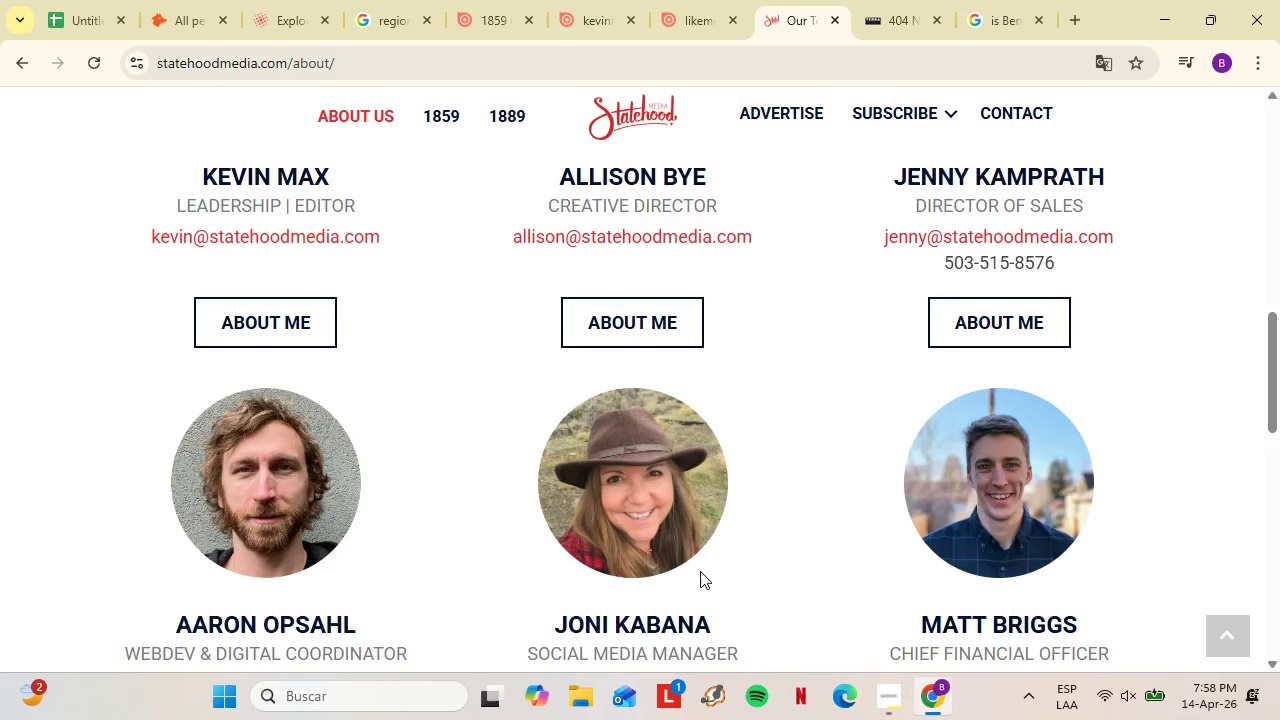 
scroll: coordinate [699, 571], scroll_direction: up, amount: 2.0
 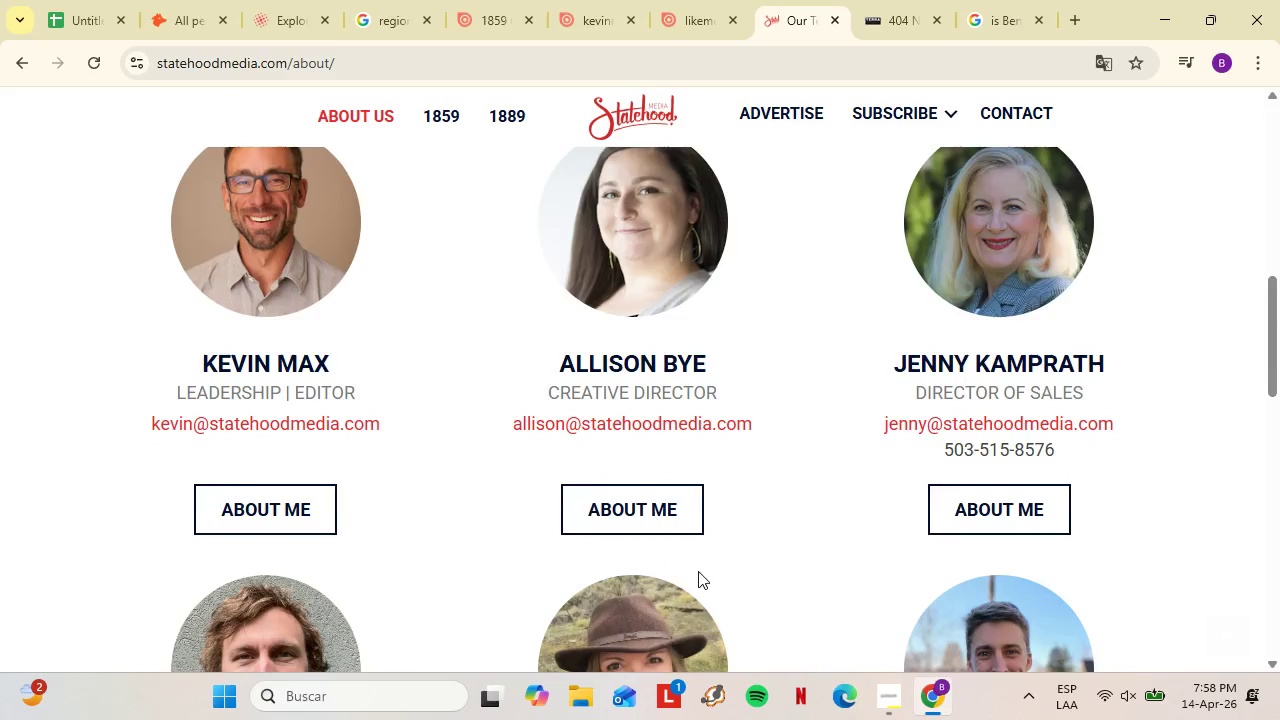 
scroll: coordinate [695, 570], scroll_direction: down, amount: 13.0
 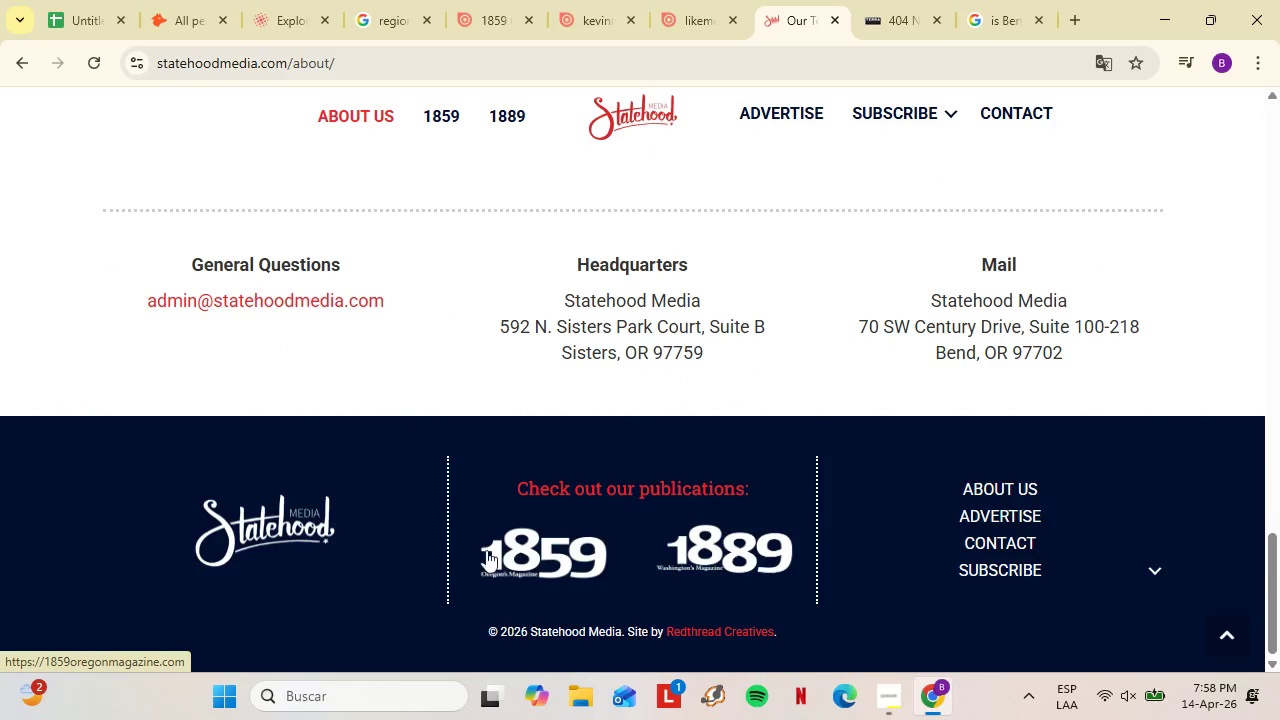 
right_click([558, 562])
 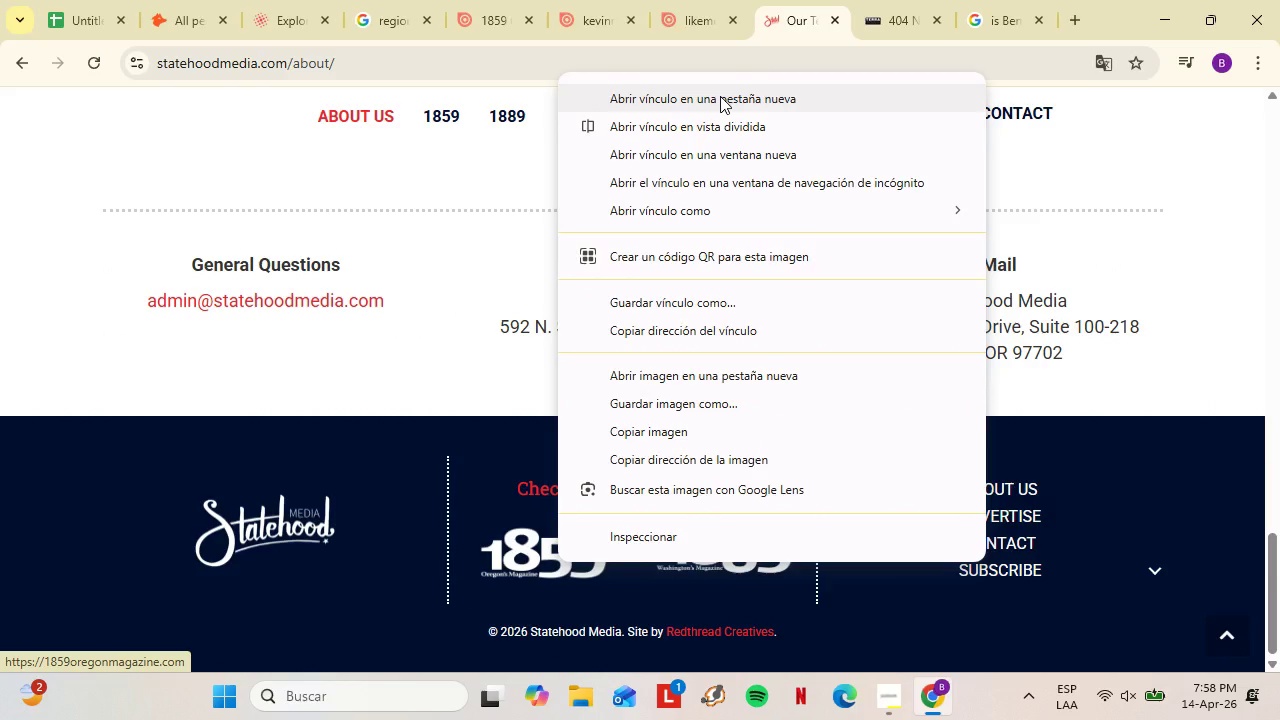 
left_click([720, 96])
 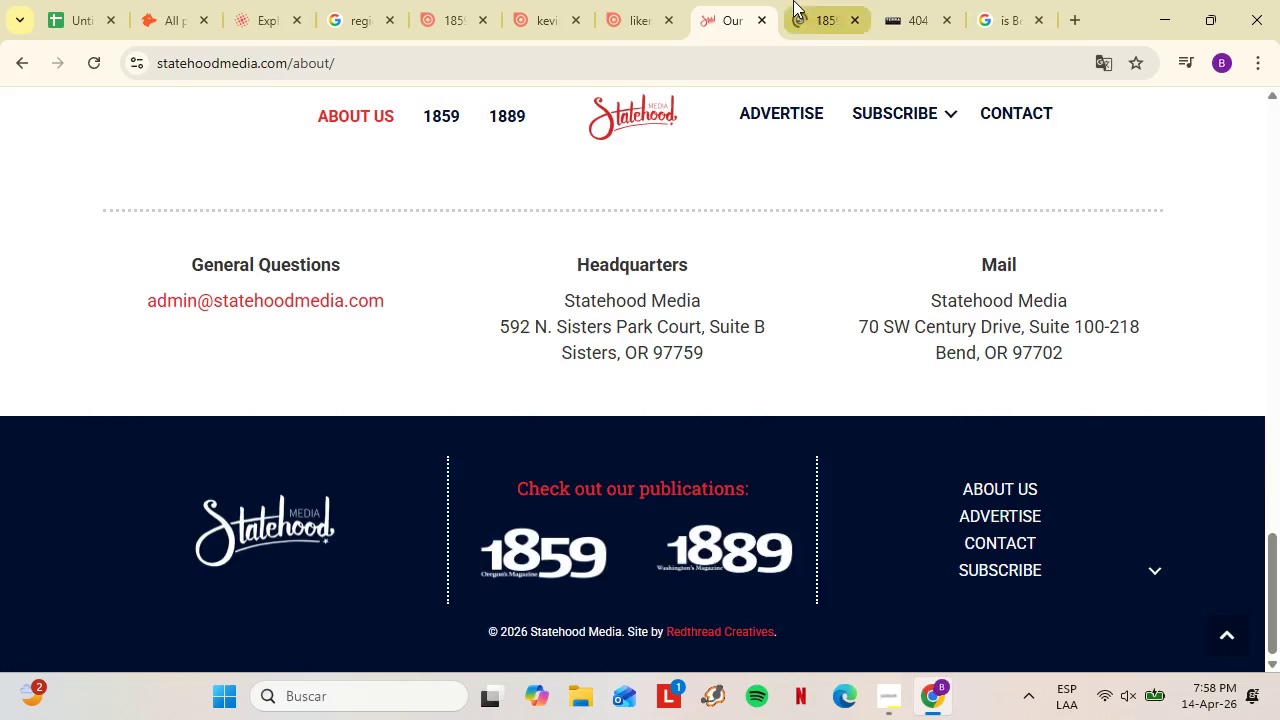 
left_click([793, 0])
 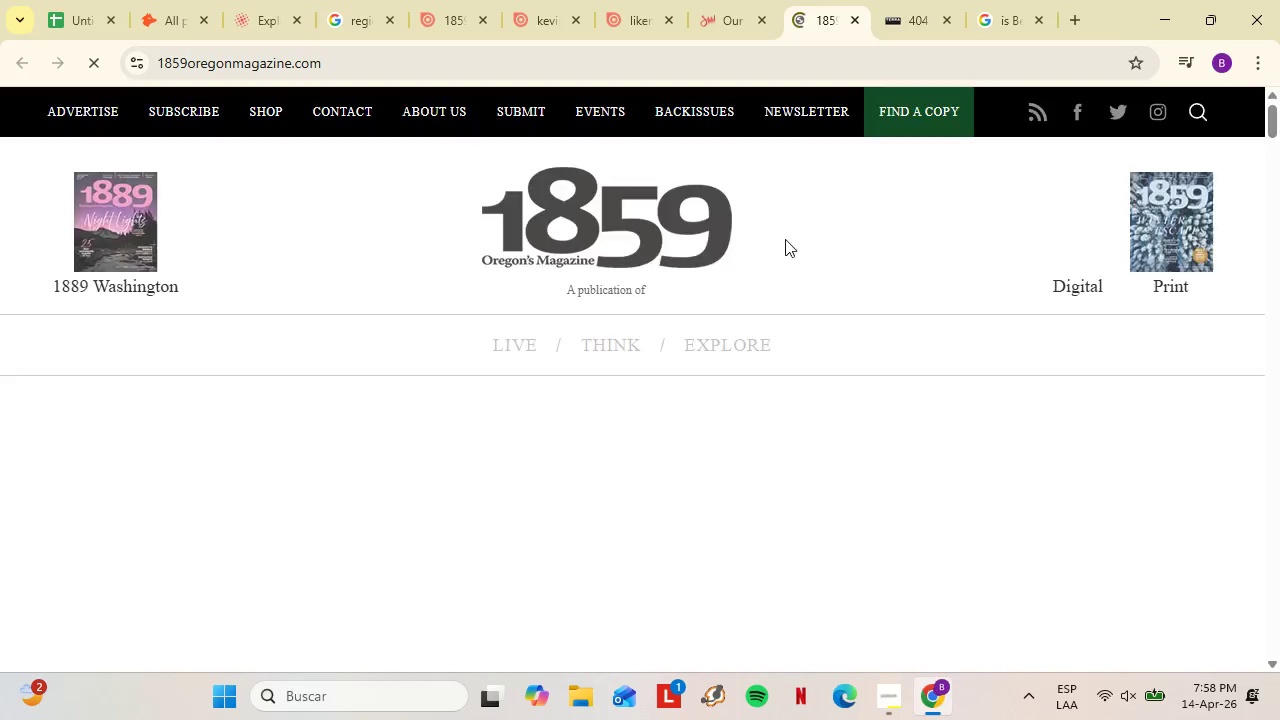 
mouse_move([727, 163])
 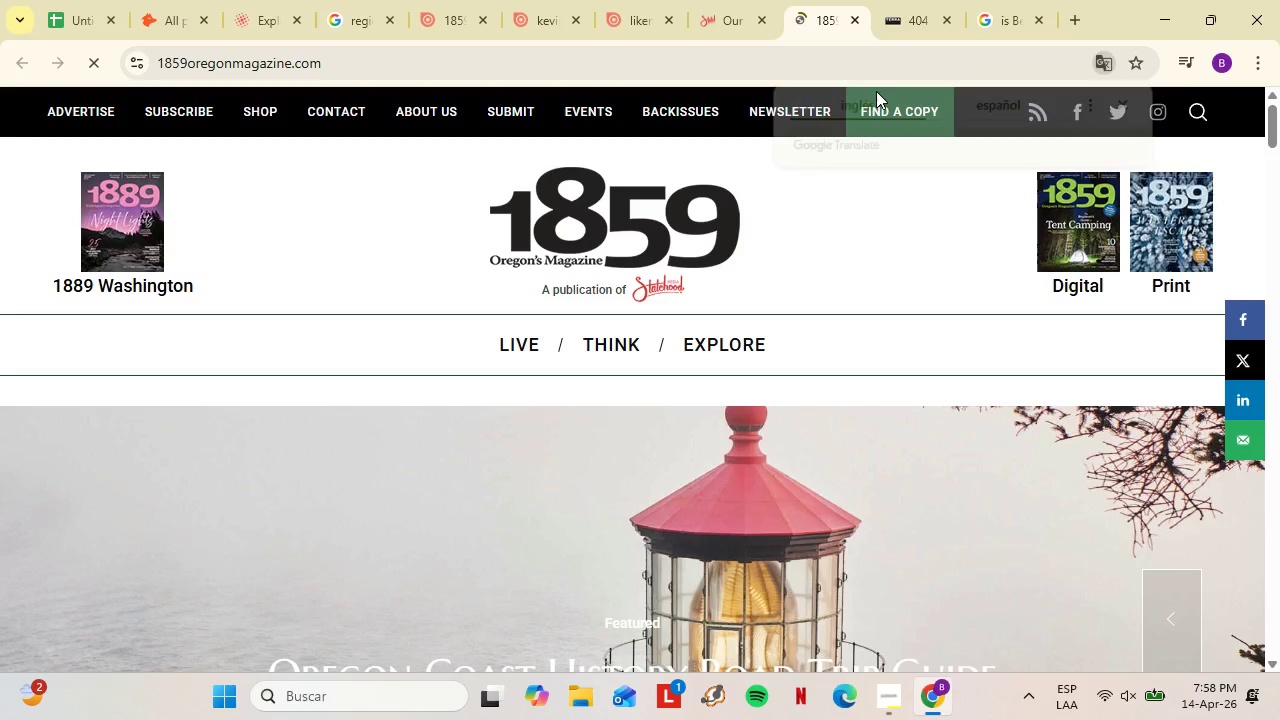 
left_click([1132, 102])
 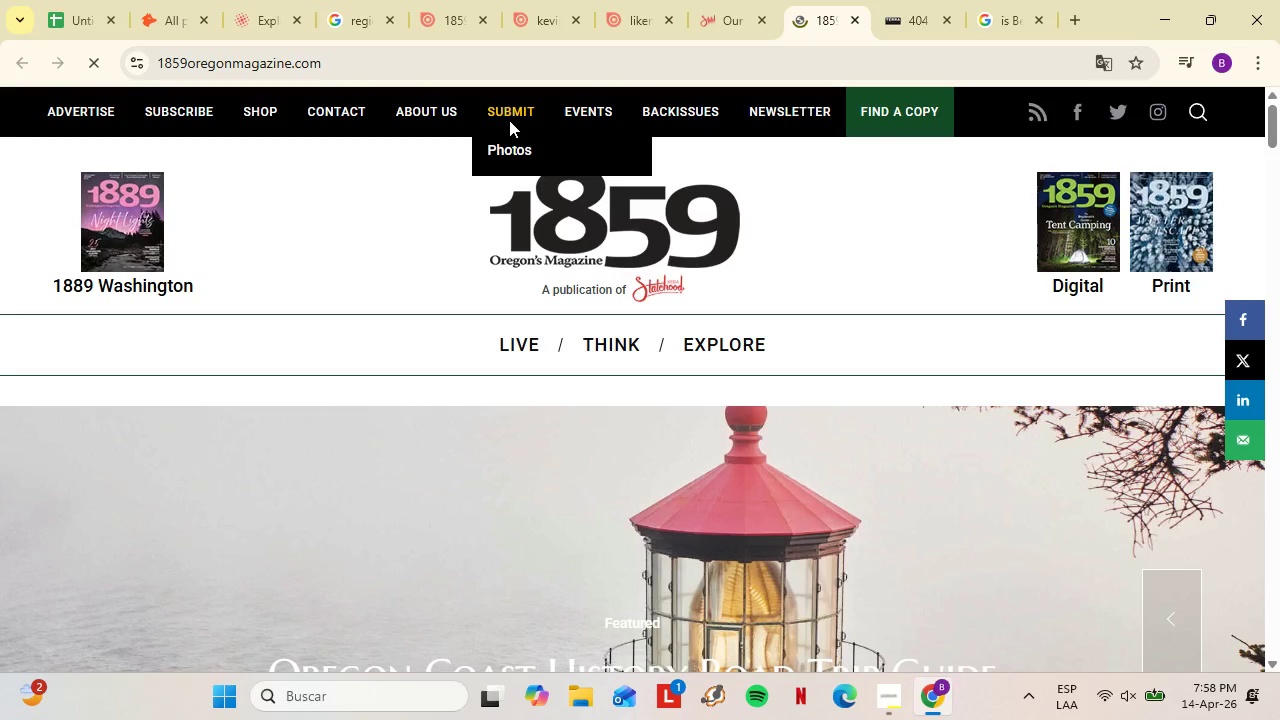 
left_click([514, 111])
 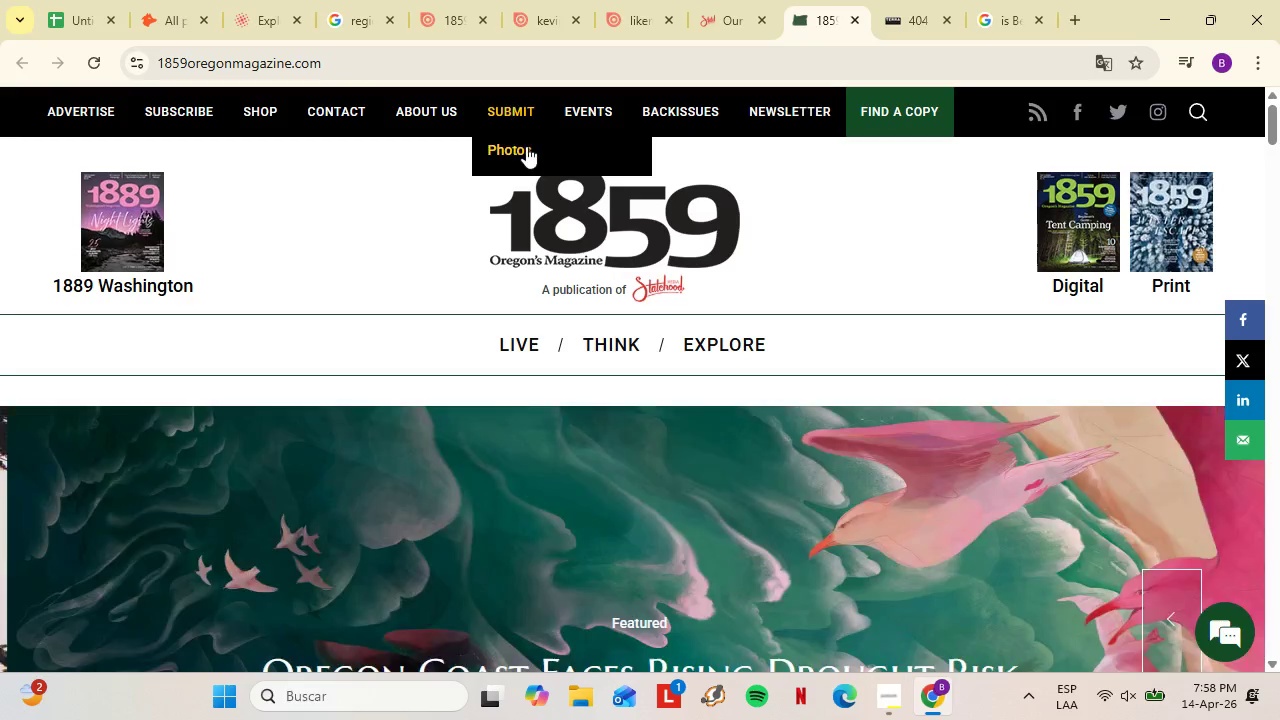 
left_click([524, 146])
 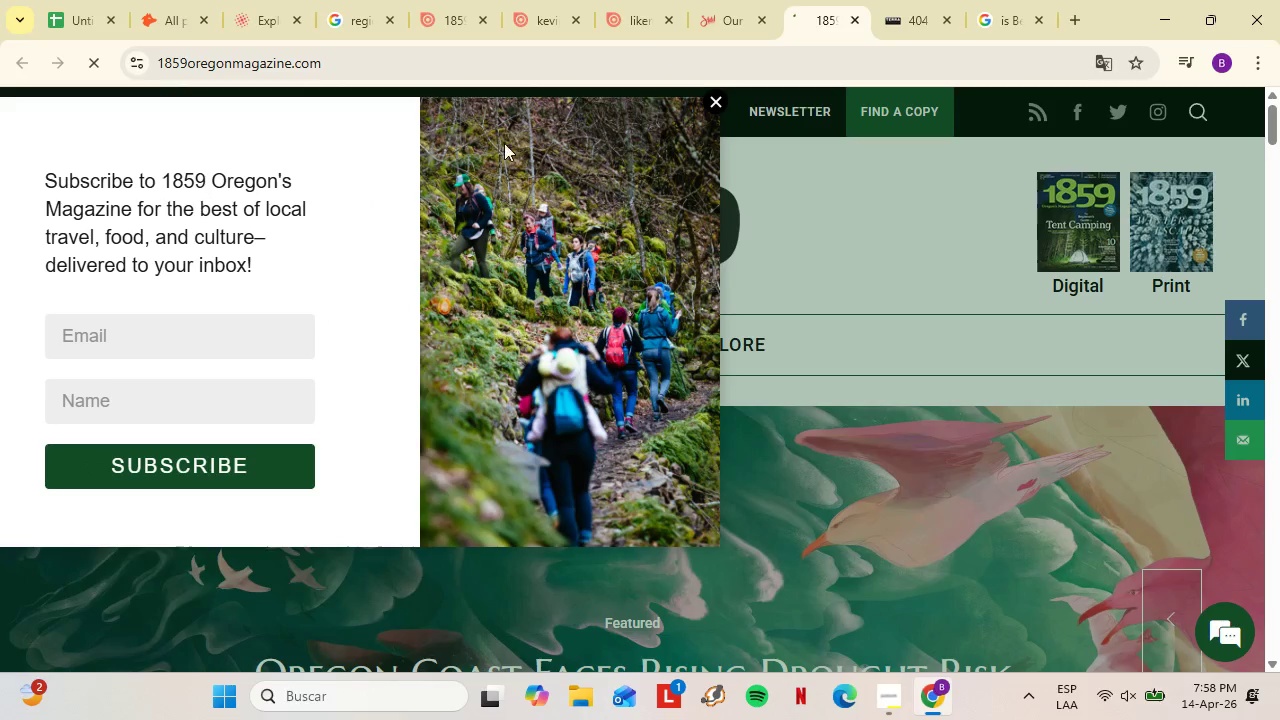 
wait(5.17)
 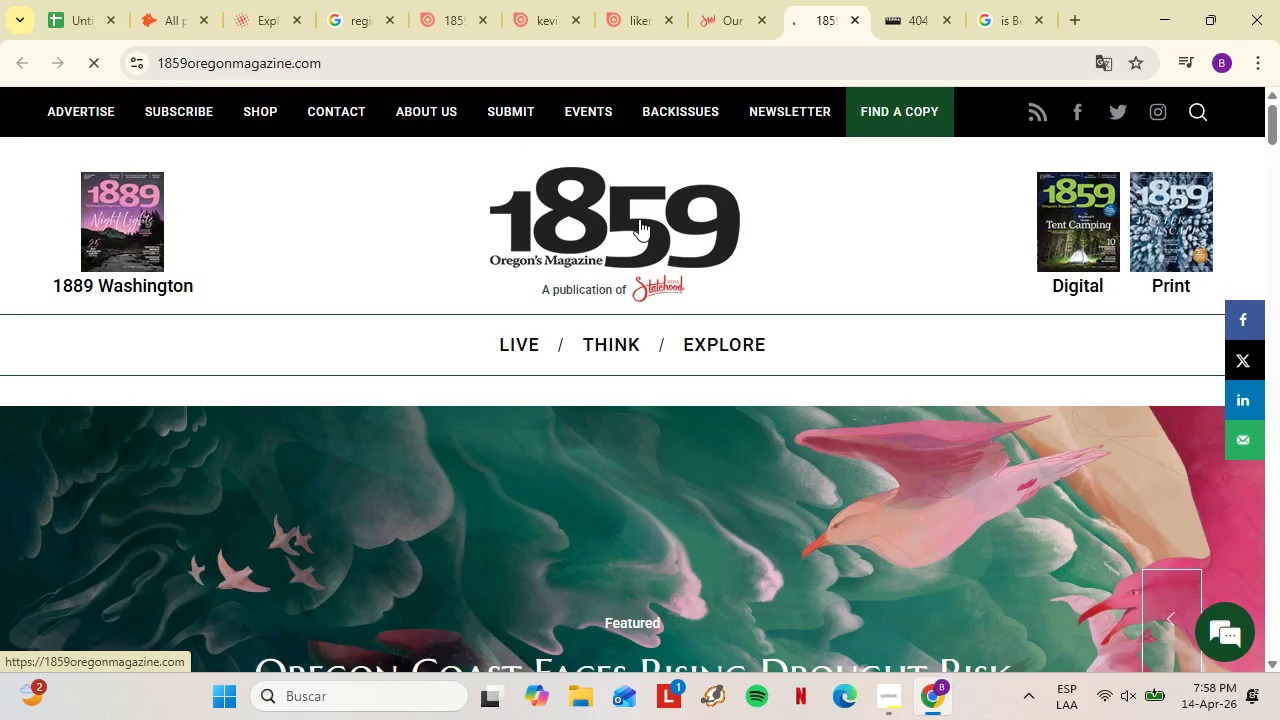 
left_click([715, 102])
 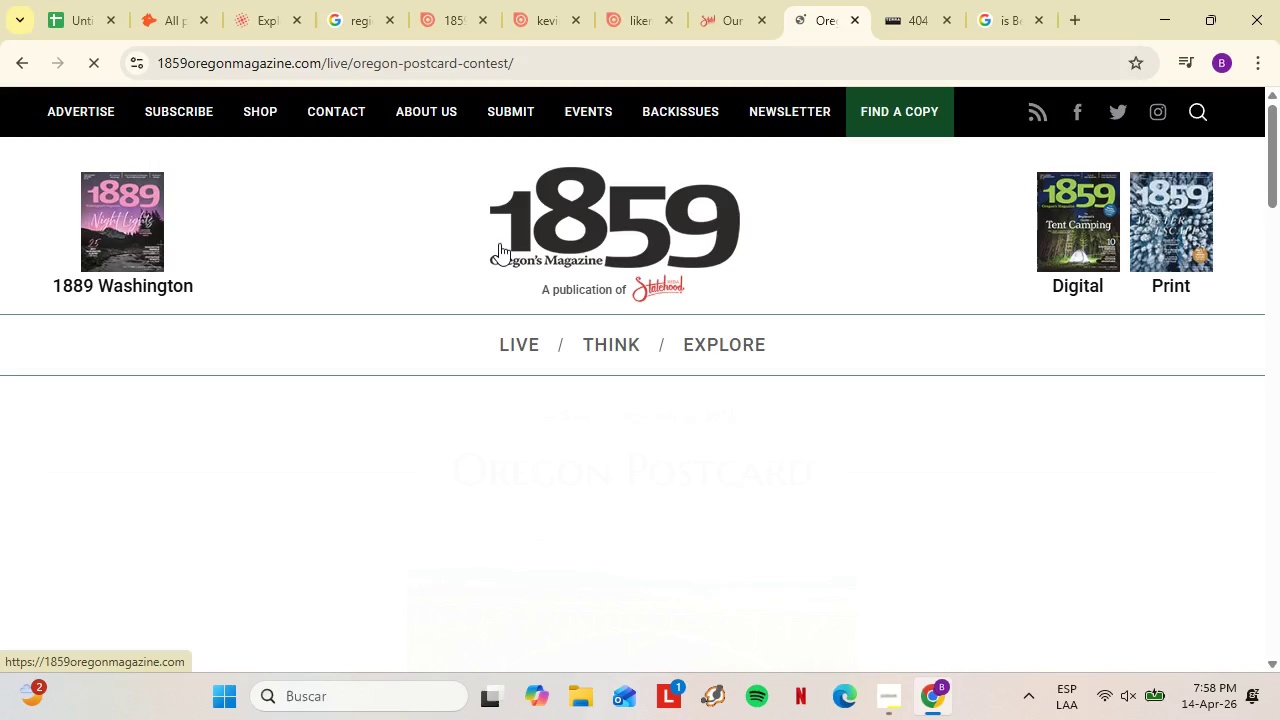 
wait(5.84)
 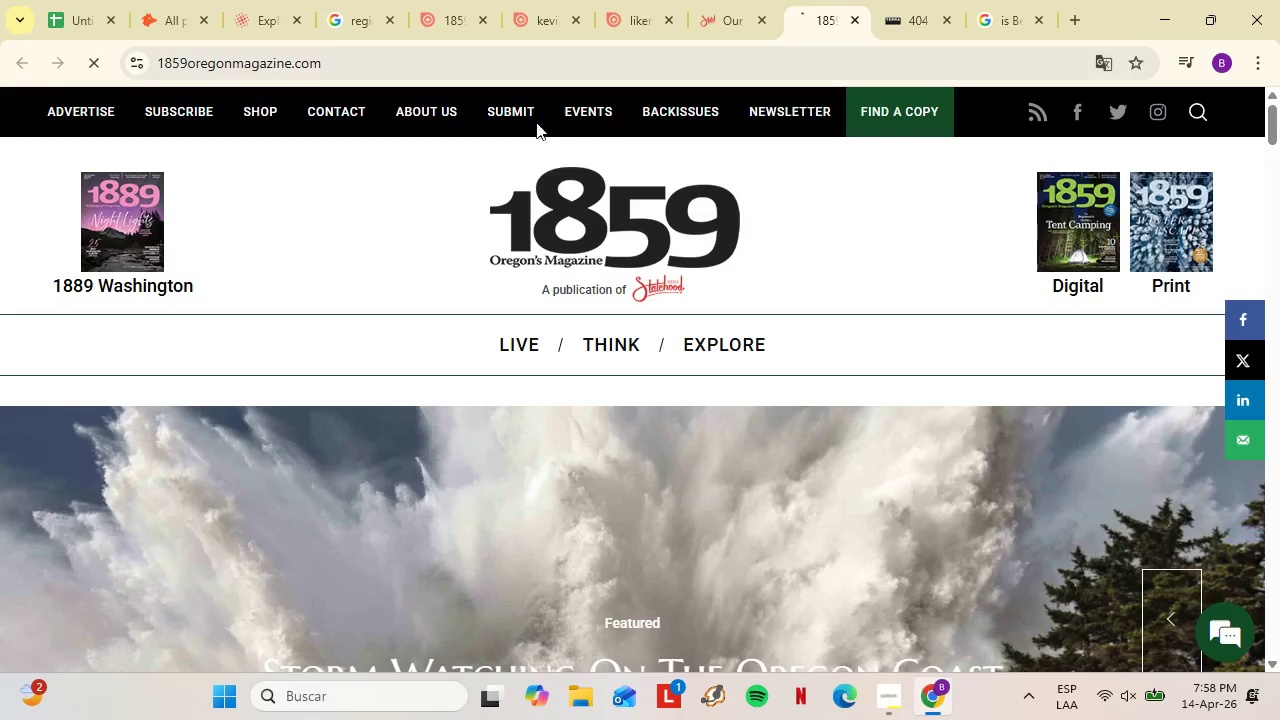 
scroll: coordinate [423, 276], scroll_direction: down, amount: 12.0
 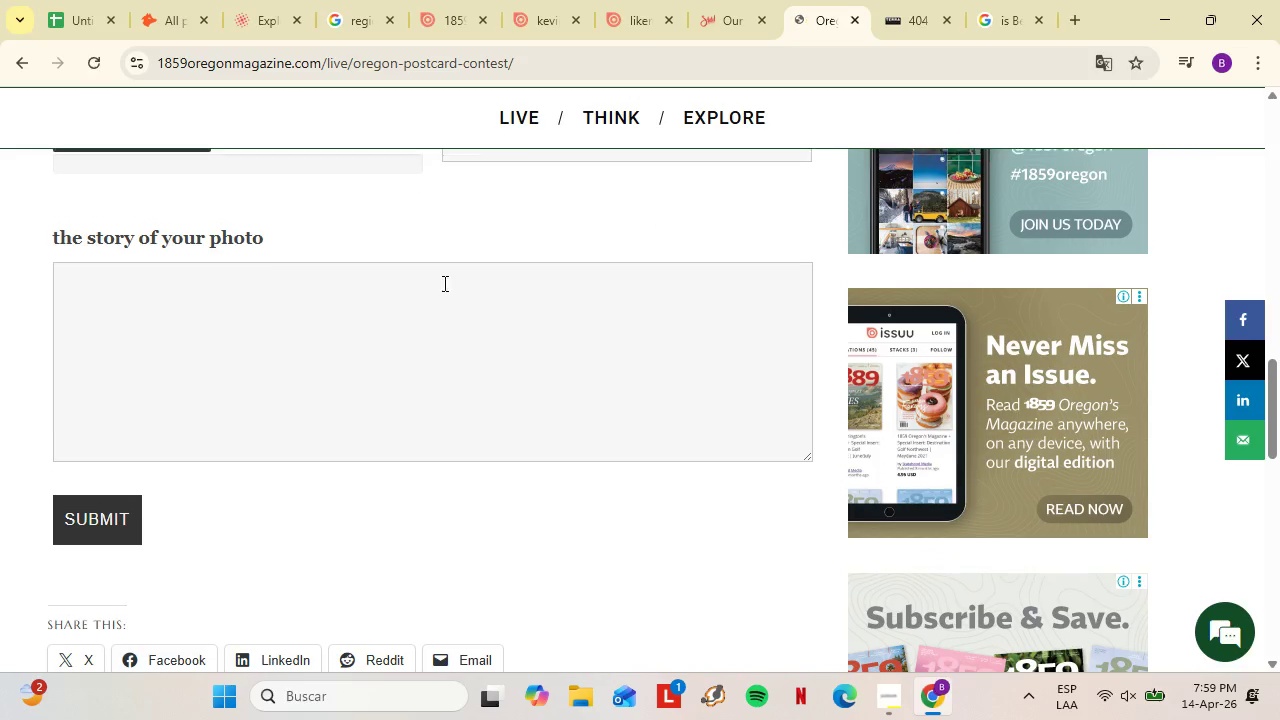 
scroll: coordinate [443, 284], scroll_direction: up, amount: 3.0
 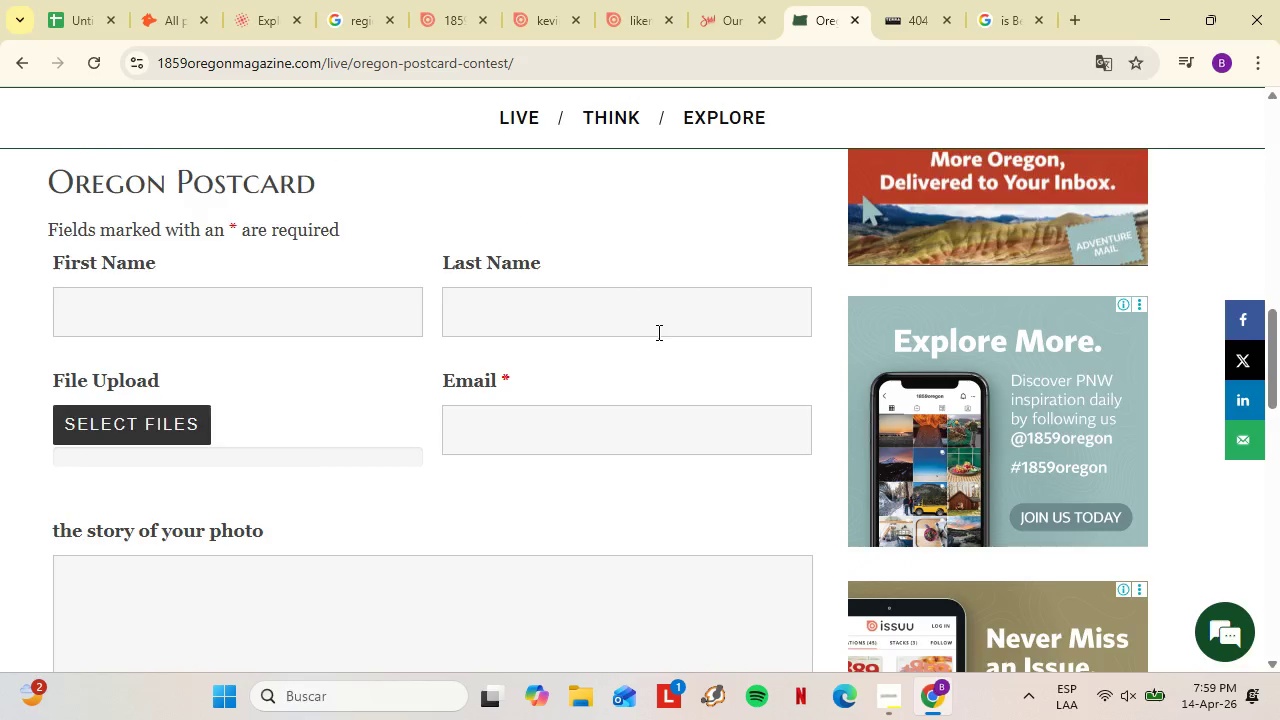 
left_click([933, 236])
 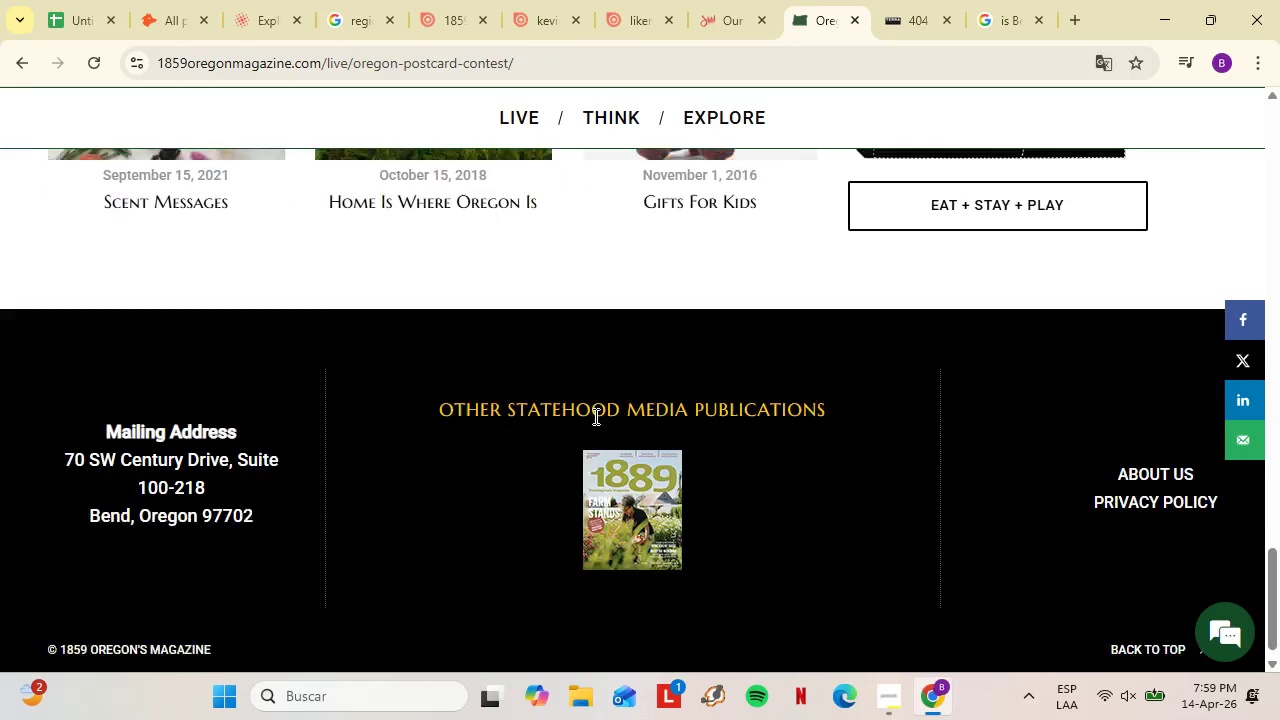 
scroll: coordinate [595, 420], scroll_direction: down, amount: 15.0
 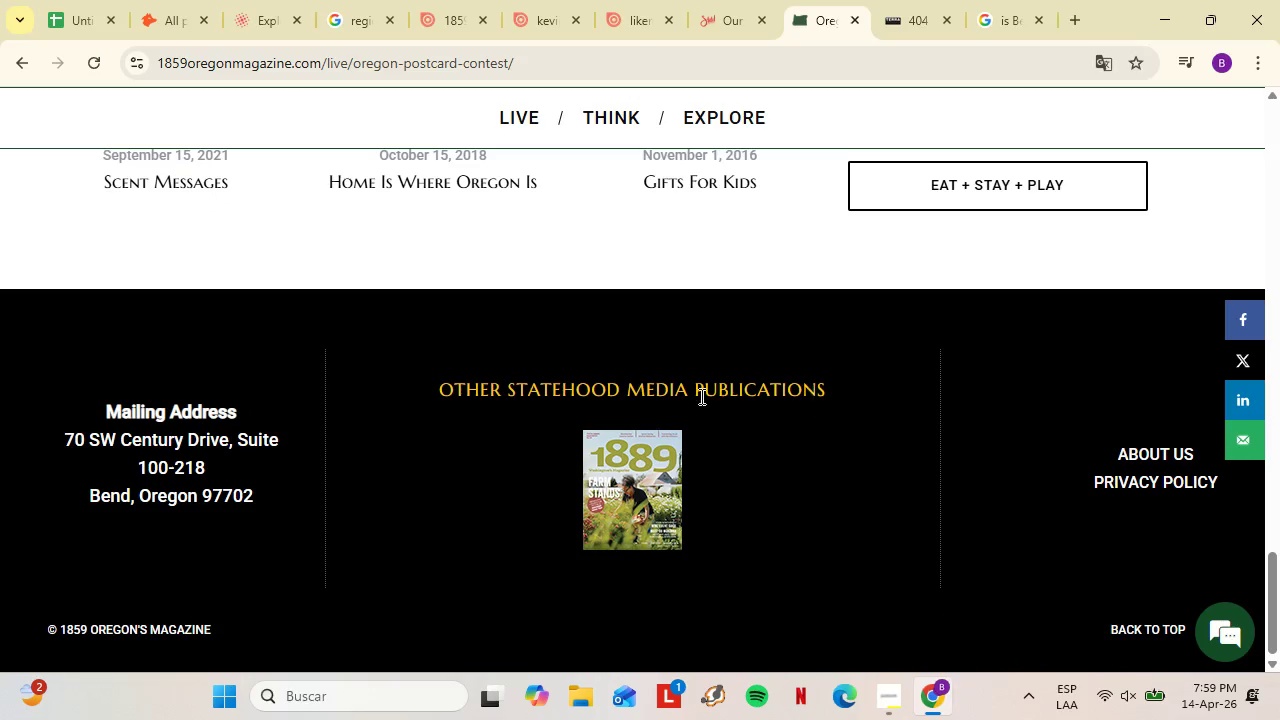 
scroll: coordinate [670, 395], scroll_direction: up, amount: 30.0
 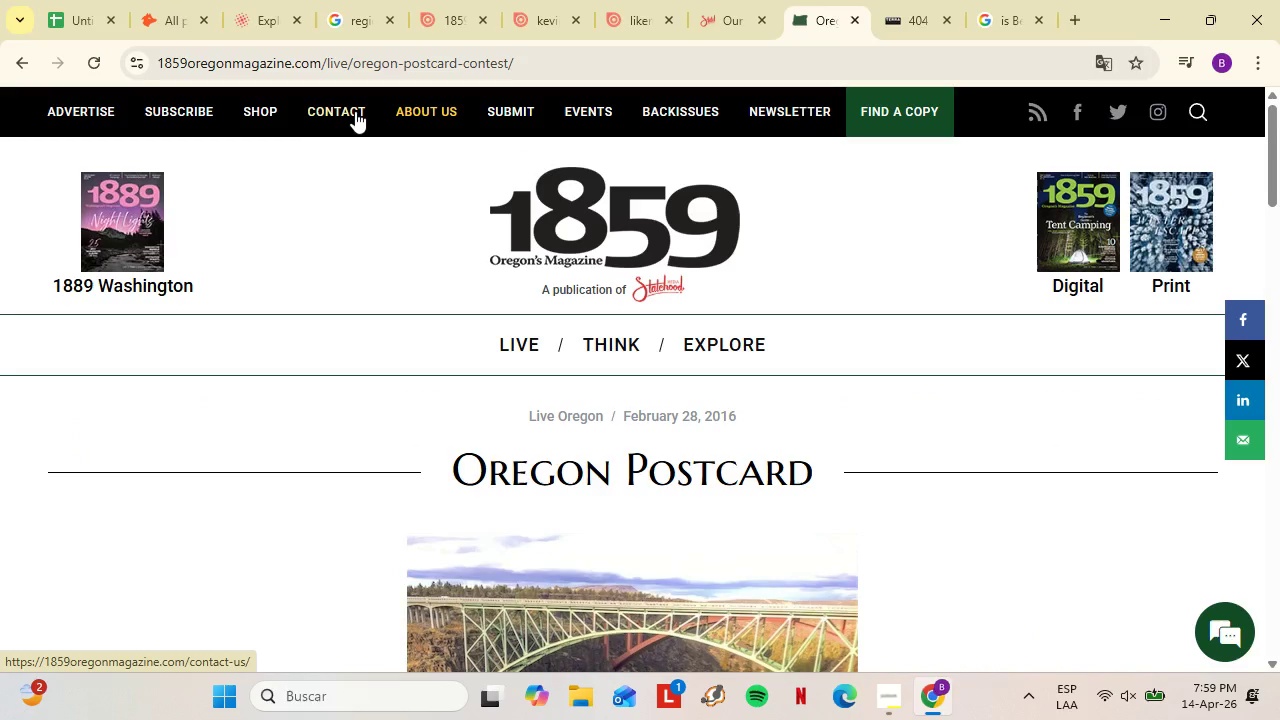 
left_click([353, 108])
 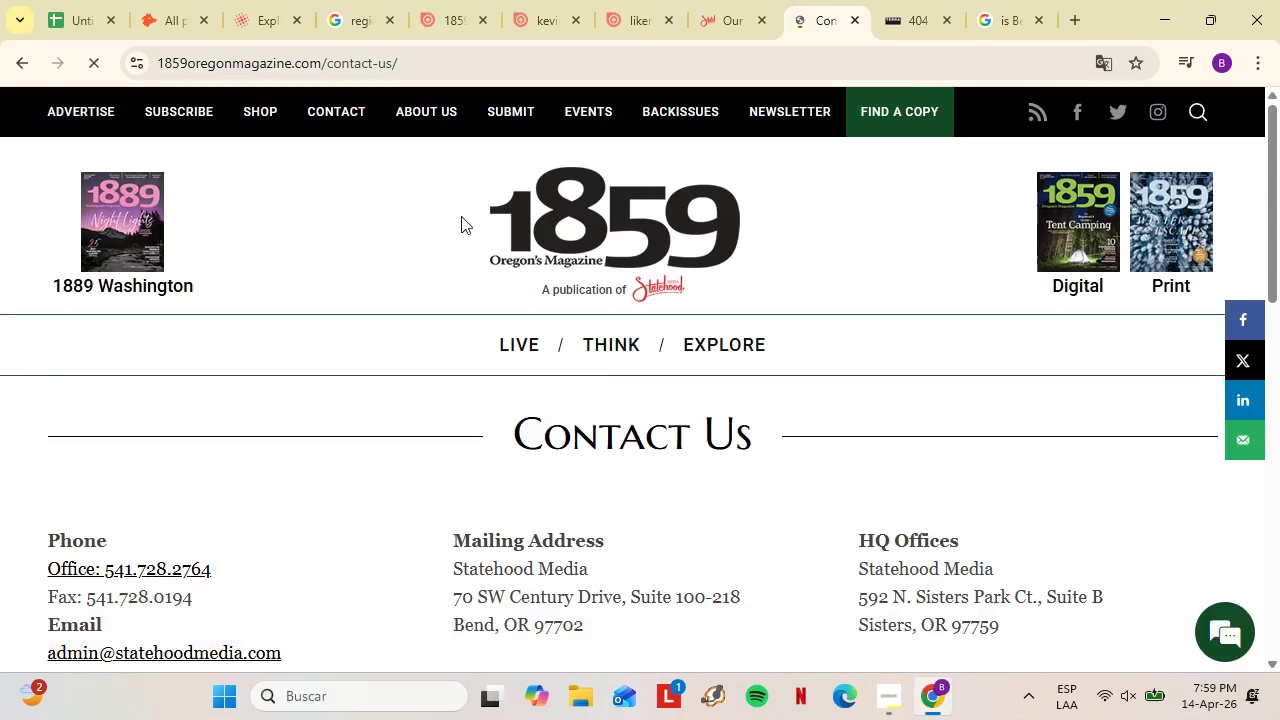 
wait(7.19)
 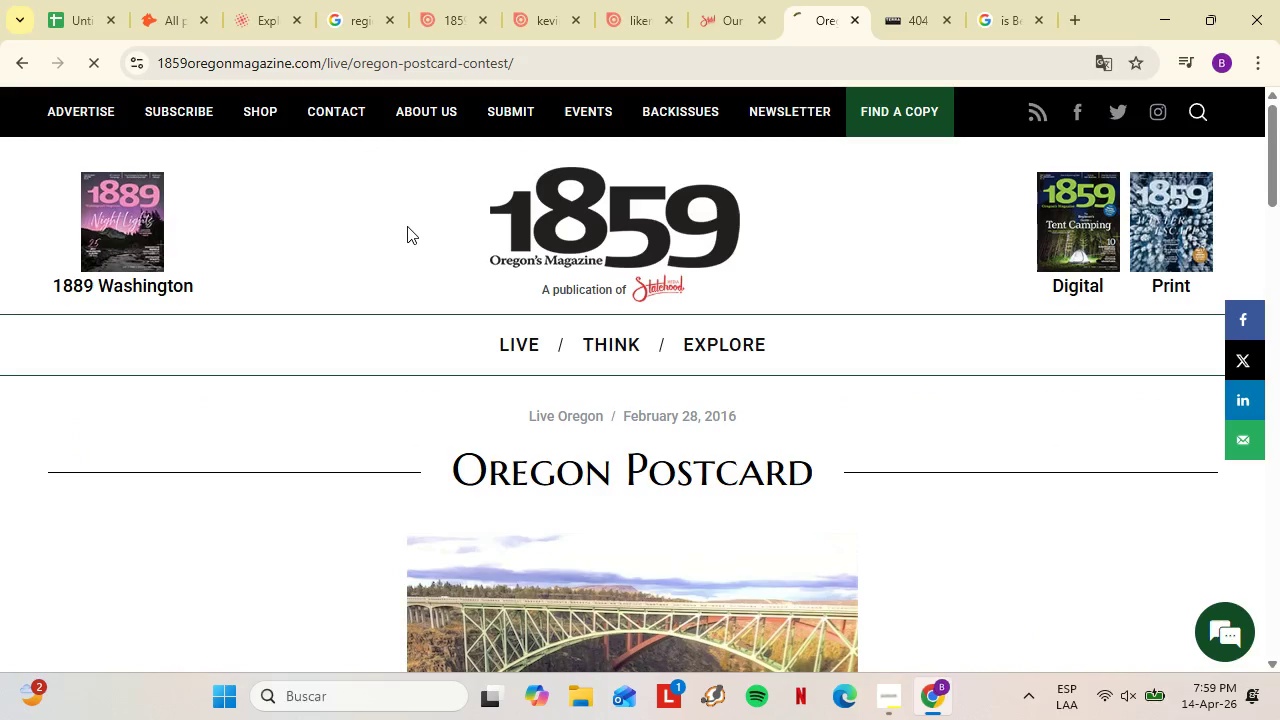 
scroll: coordinate [612, 482], scroll_direction: down, amount: 7.0
 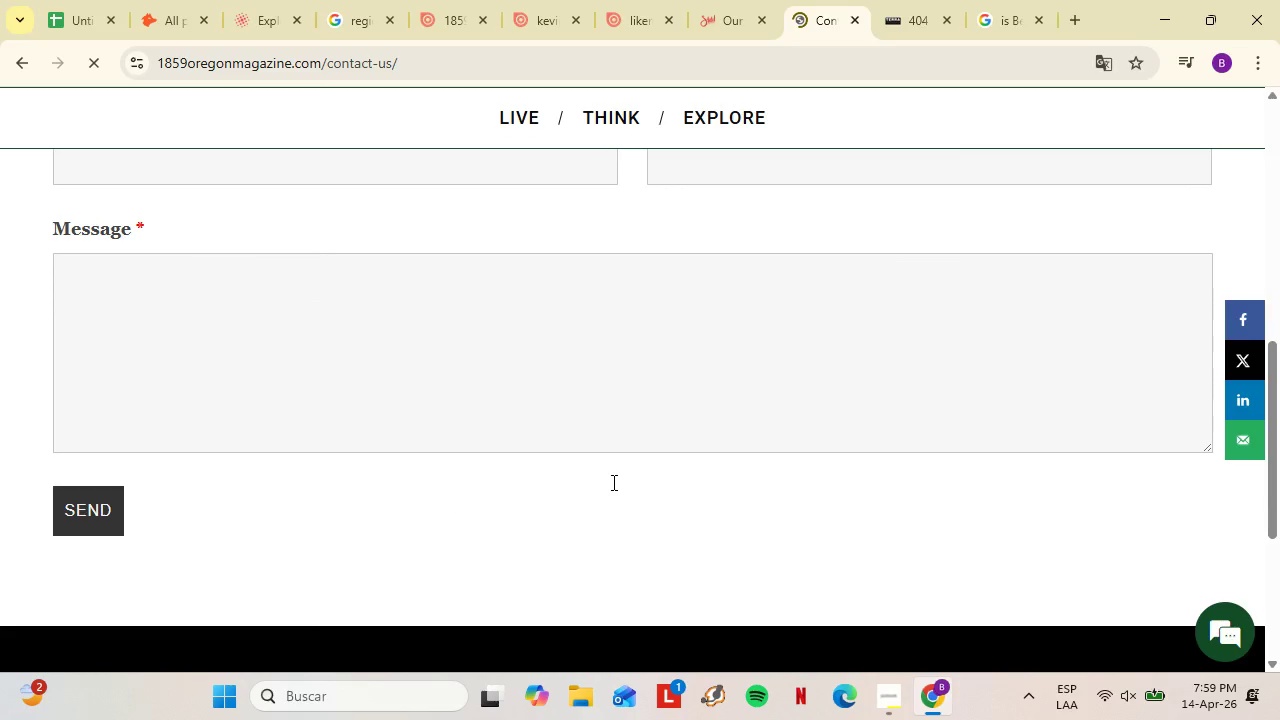 
scroll: coordinate [612, 482], scroll_direction: up, amount: 3.0
 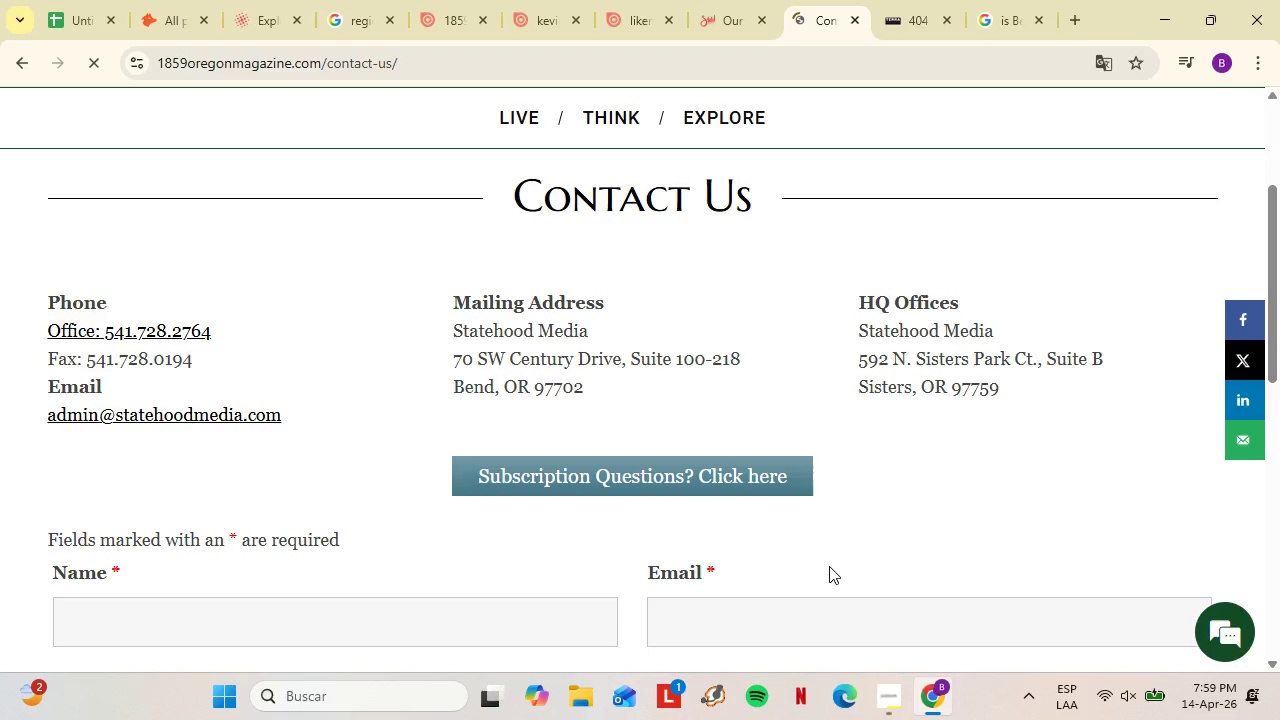 
left_click([742, 0])
 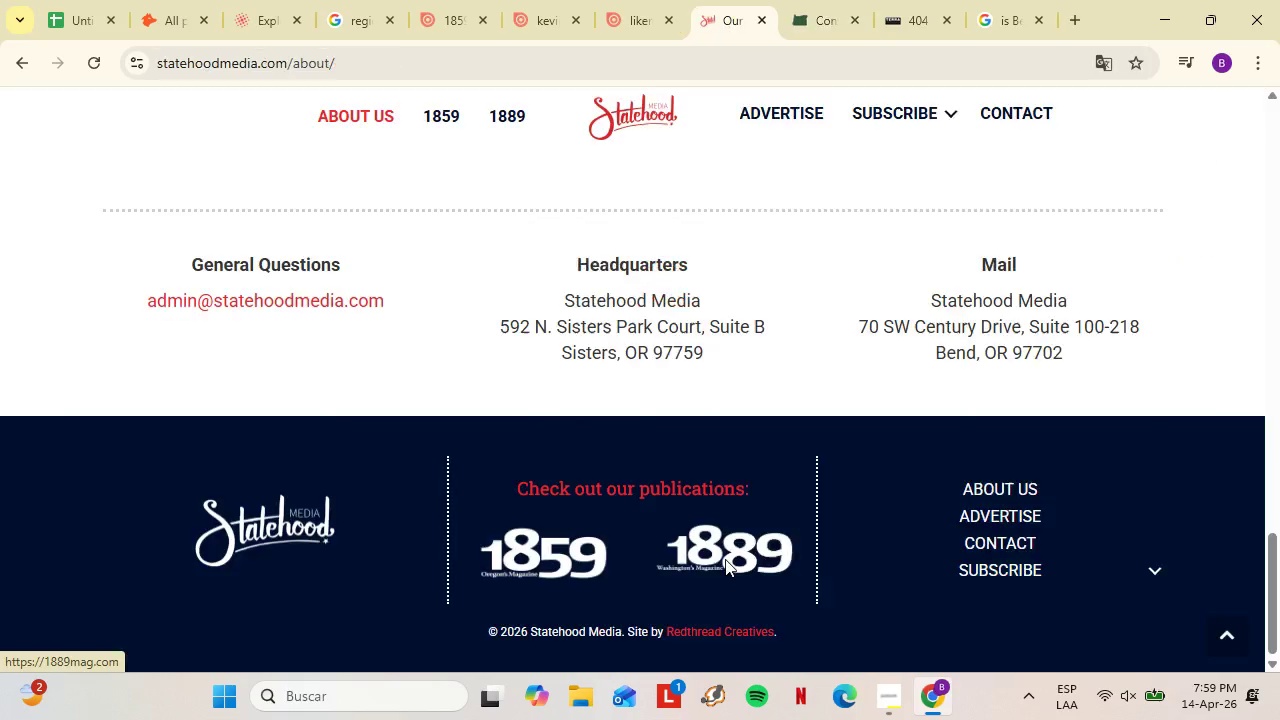 
scroll: coordinate [829, 566], scroll_direction: up, amount: 9.0
 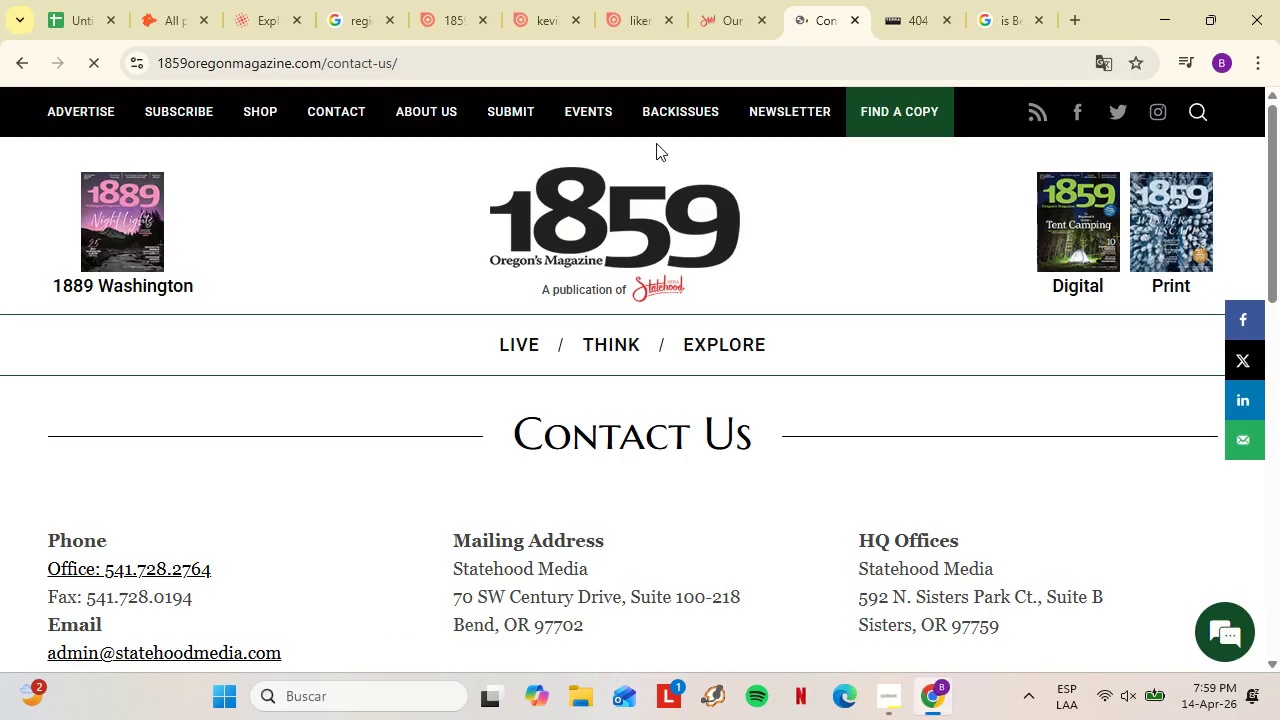 
right_click([725, 559])
 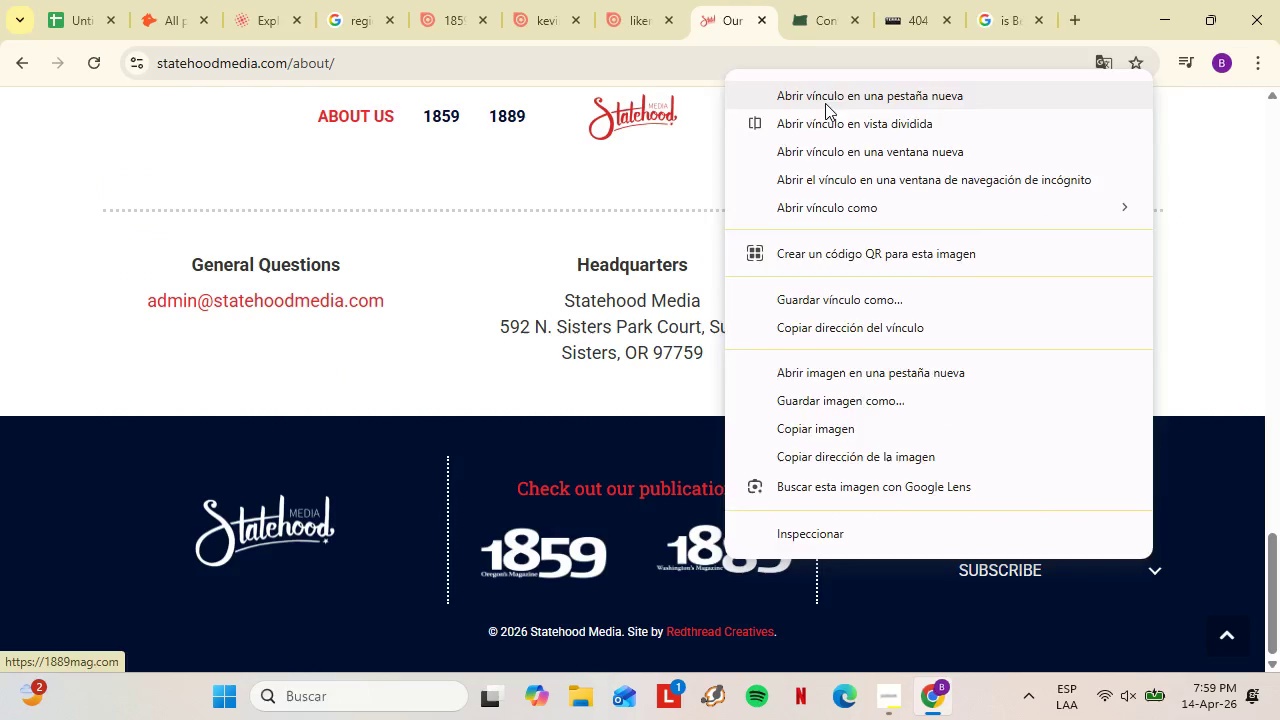 
left_click([825, 103])
 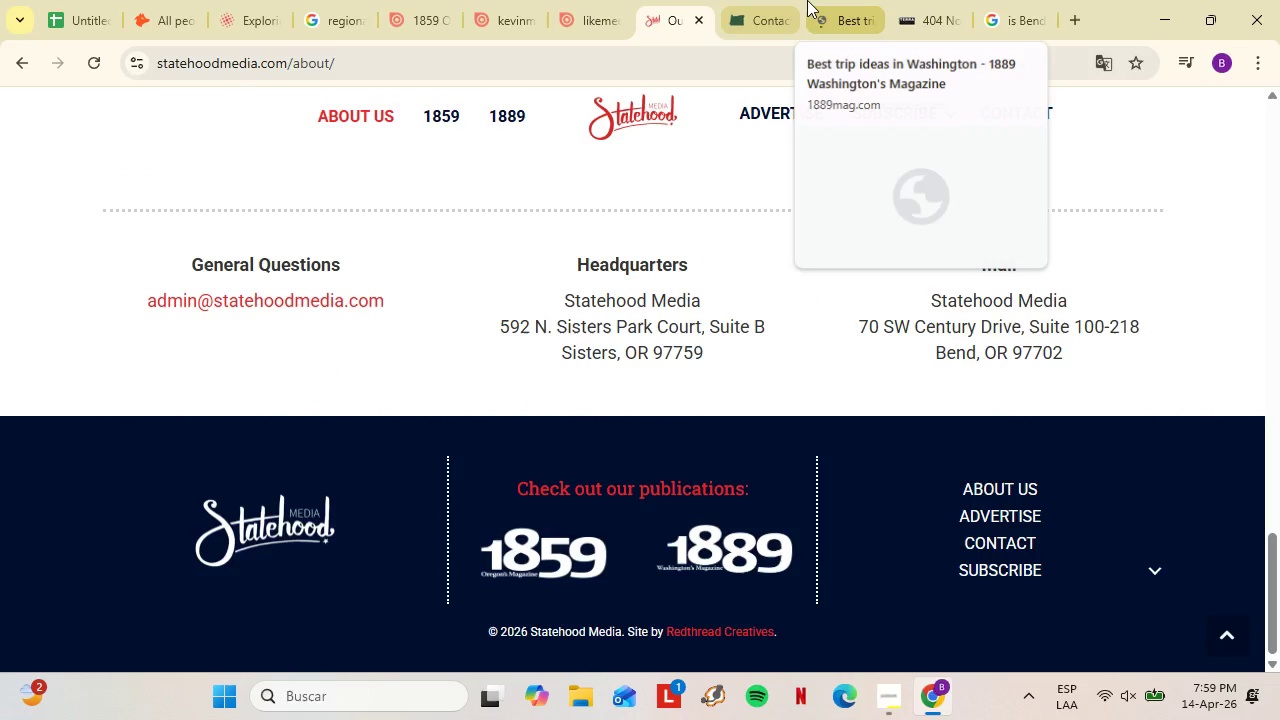 
left_click([808, 0])
 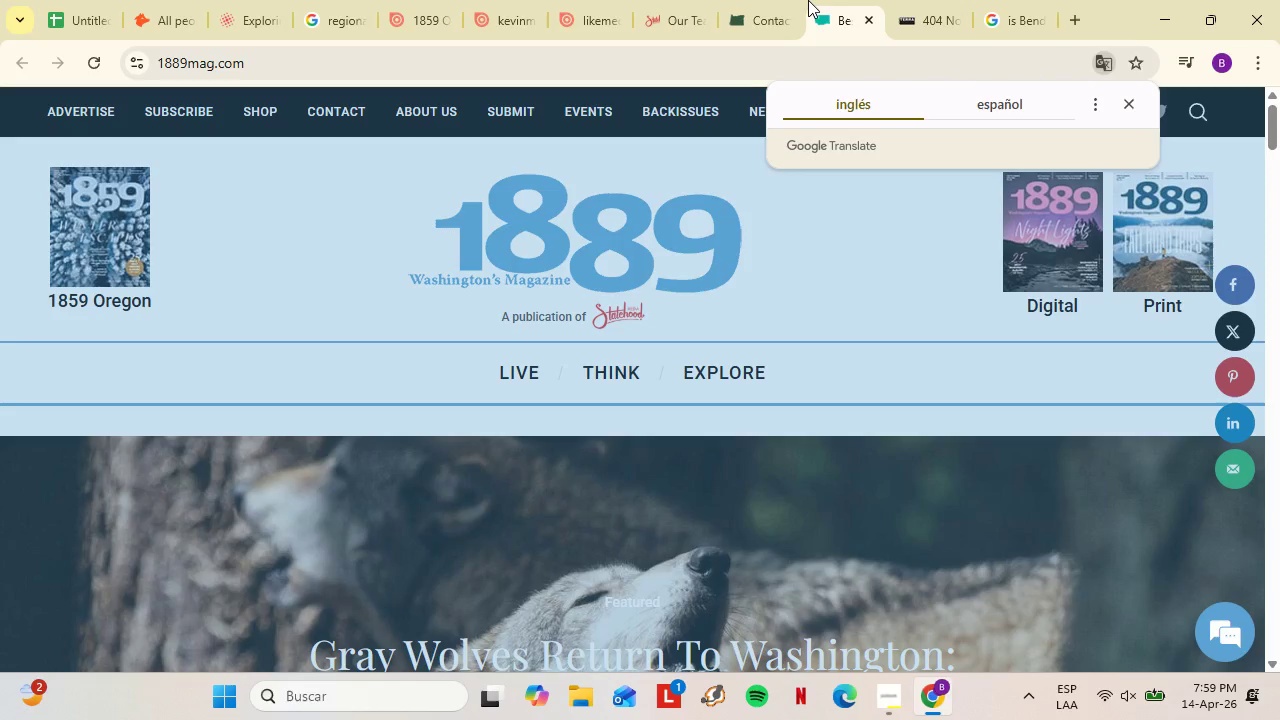 
wait(7.7)
 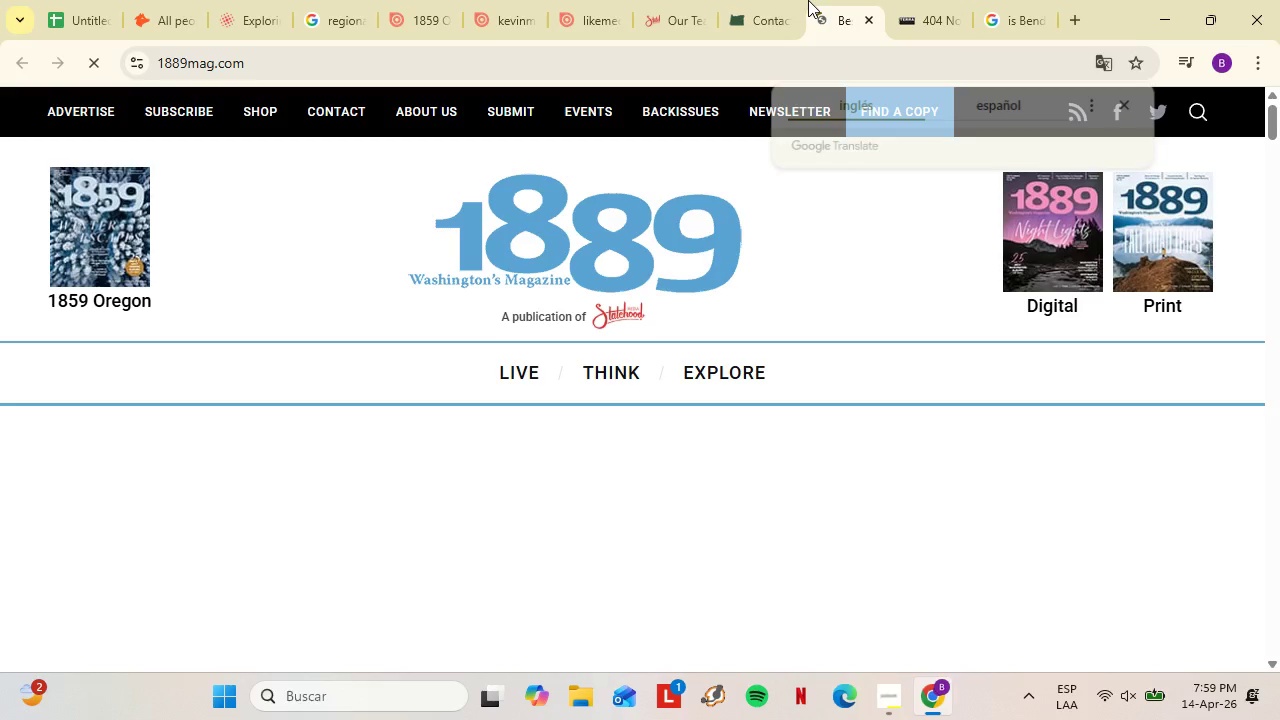 
left_click([1120, 5])
 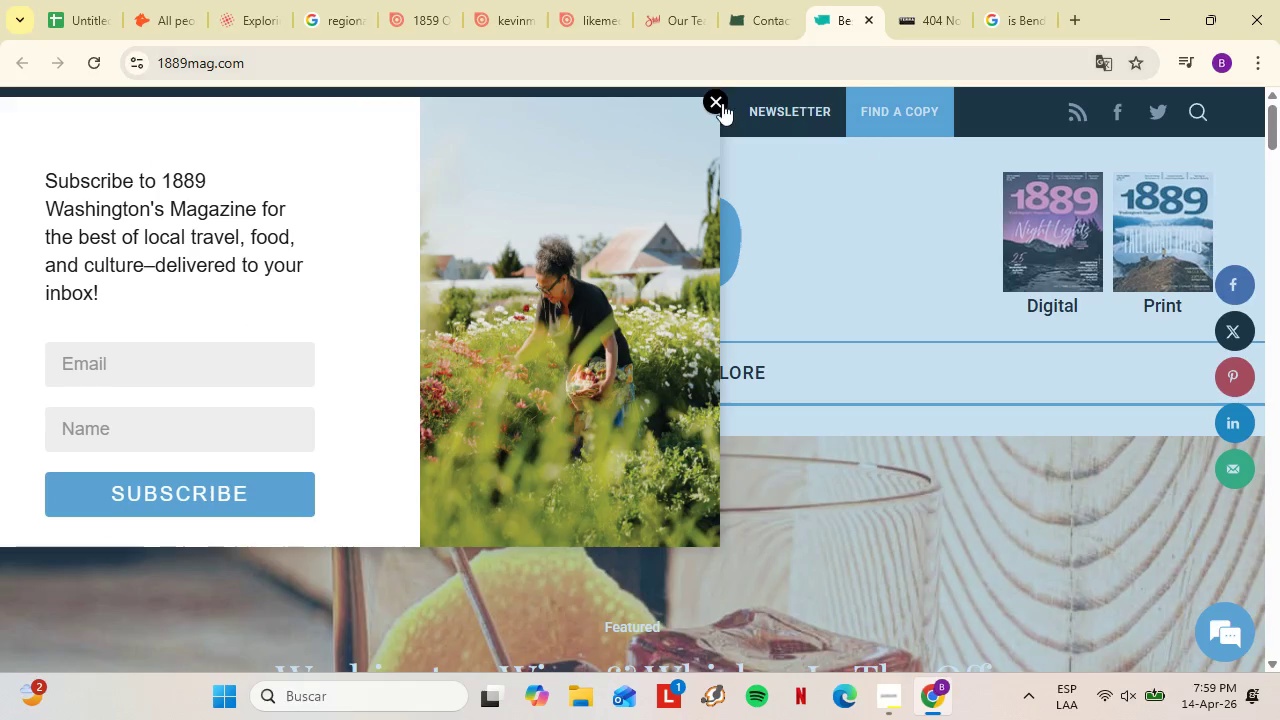 
left_click([721, 104])
 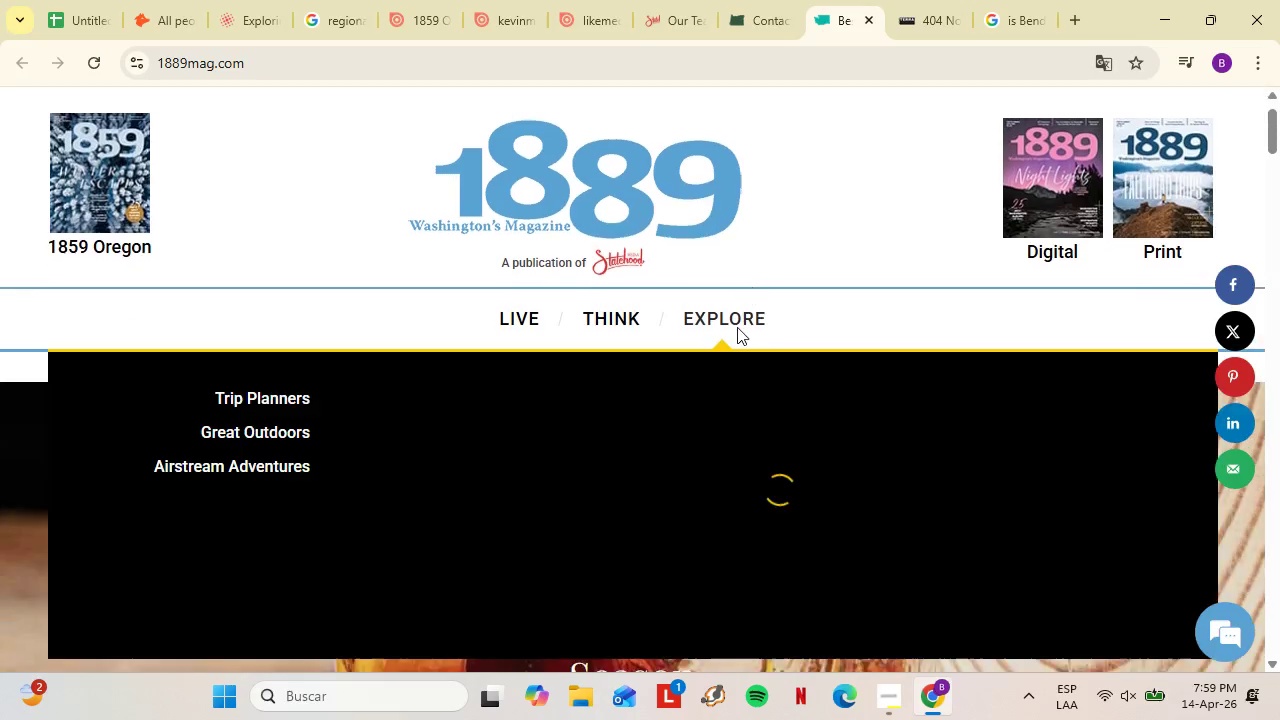 
scroll: coordinate [442, 326], scroll_direction: down, amount: 12.0
 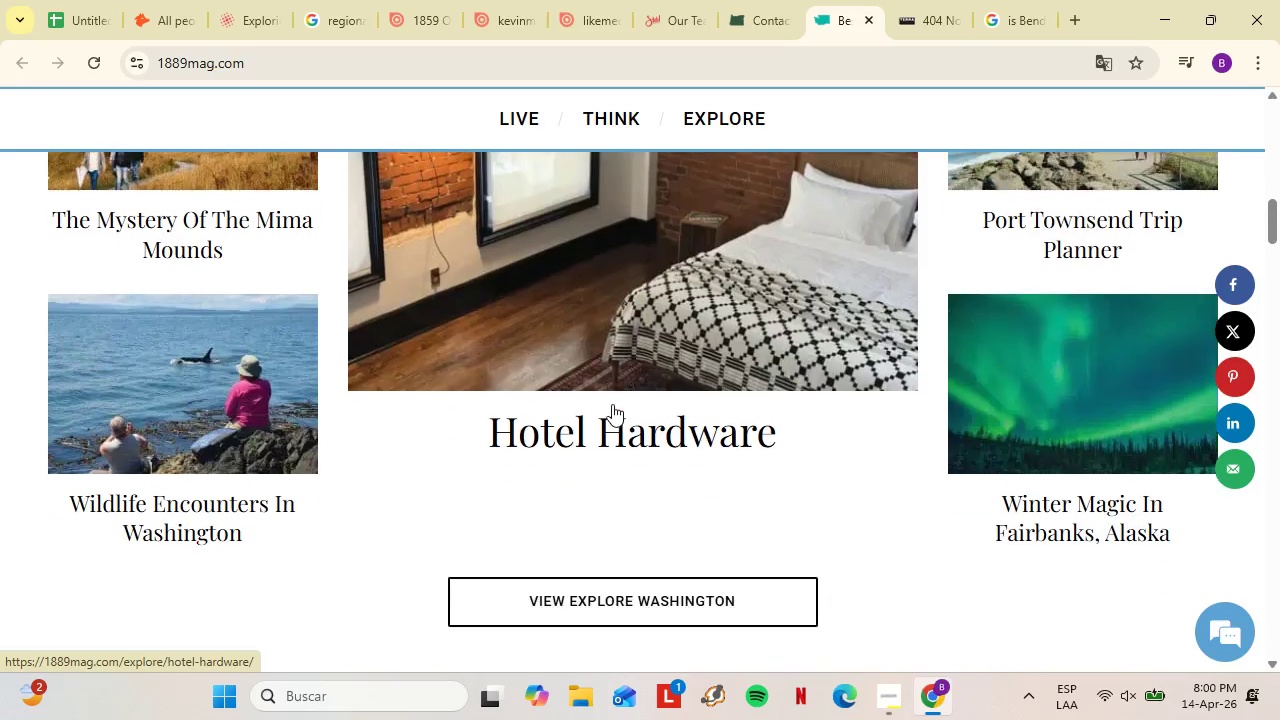 
scroll: coordinate [612, 404], scroll_direction: down, amount: 1.0
 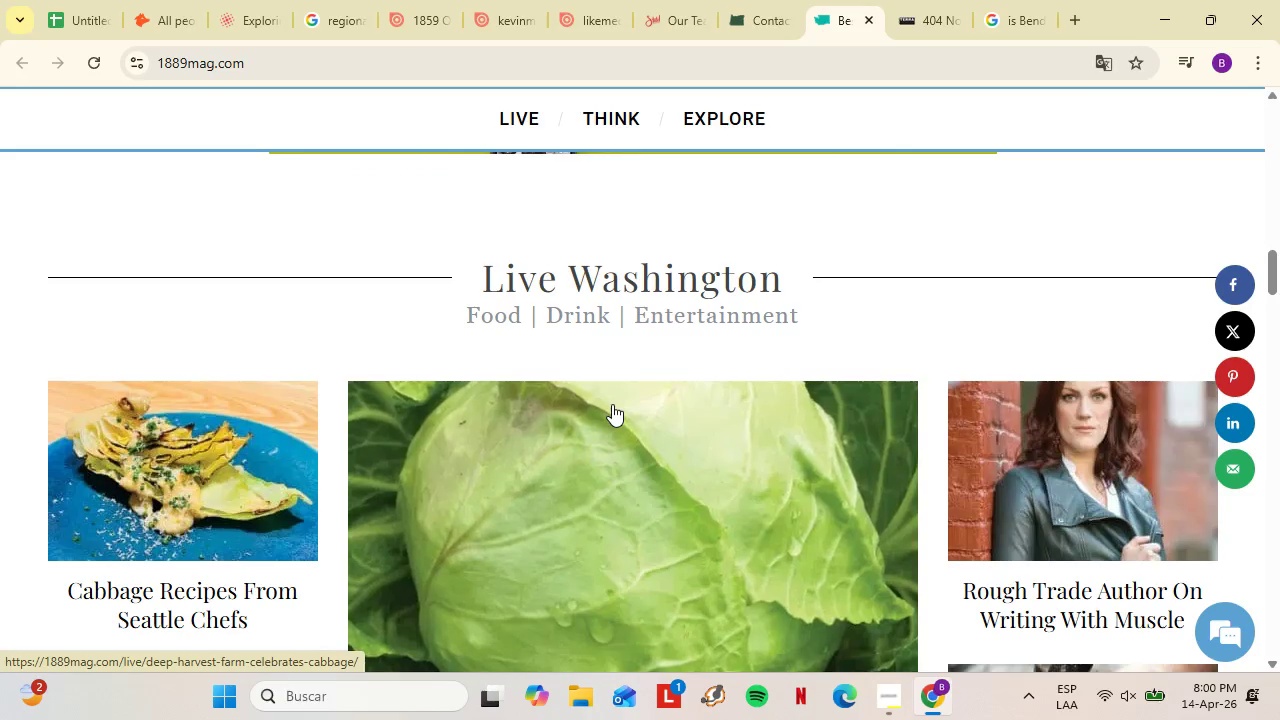 
wait(6.03)
 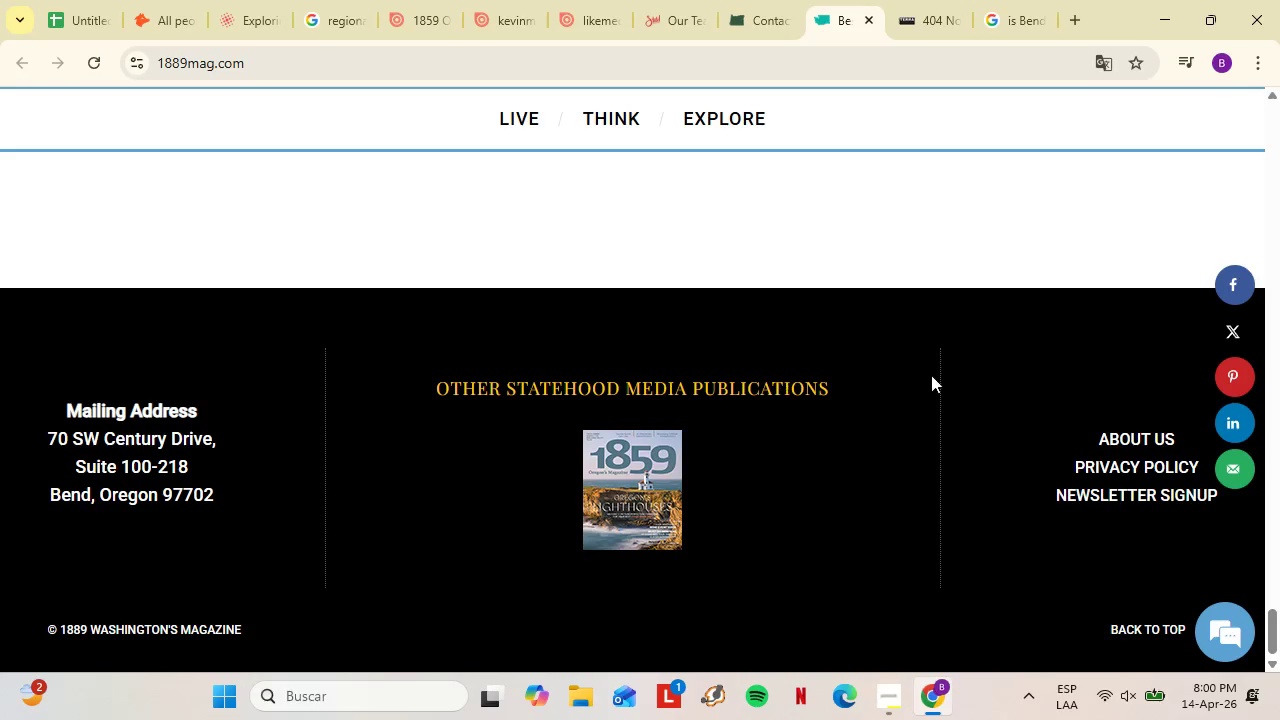 
left_click_drag(start_coordinate=[1274, 628], to_coordinate=[1279, 124])
 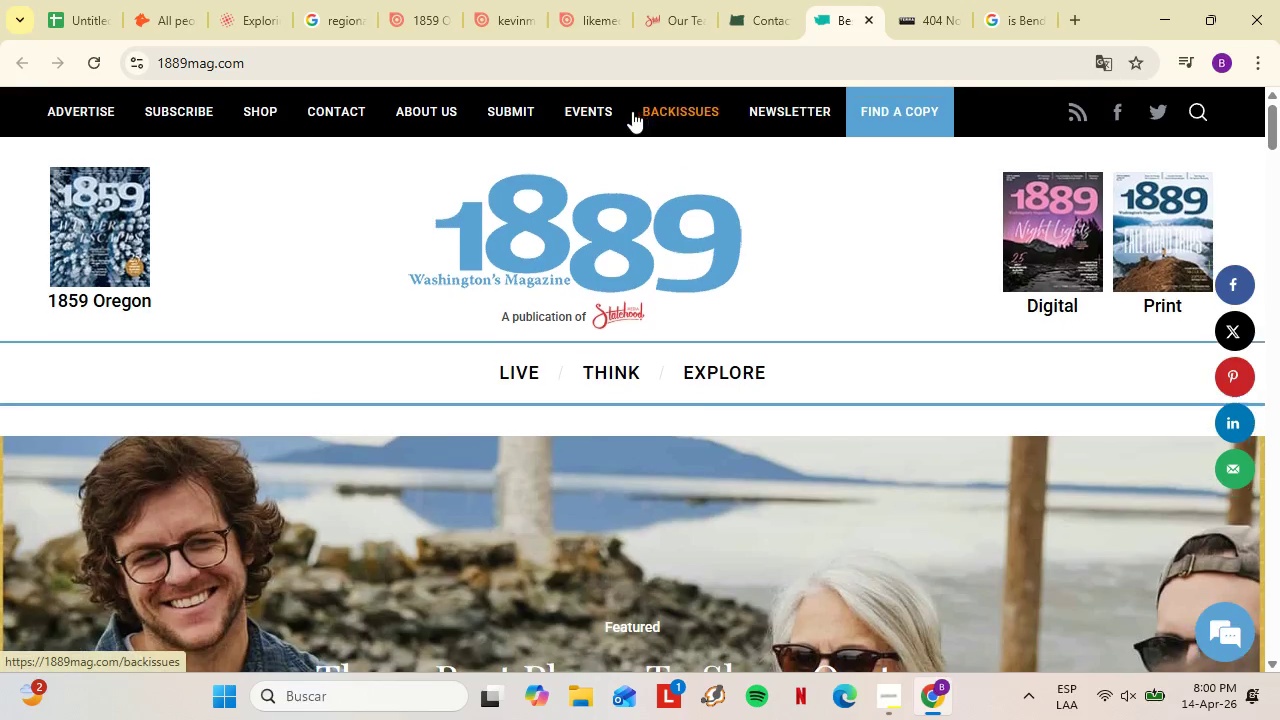 
scroll: coordinate [614, 393], scroll_direction: down, amount: 50.0
 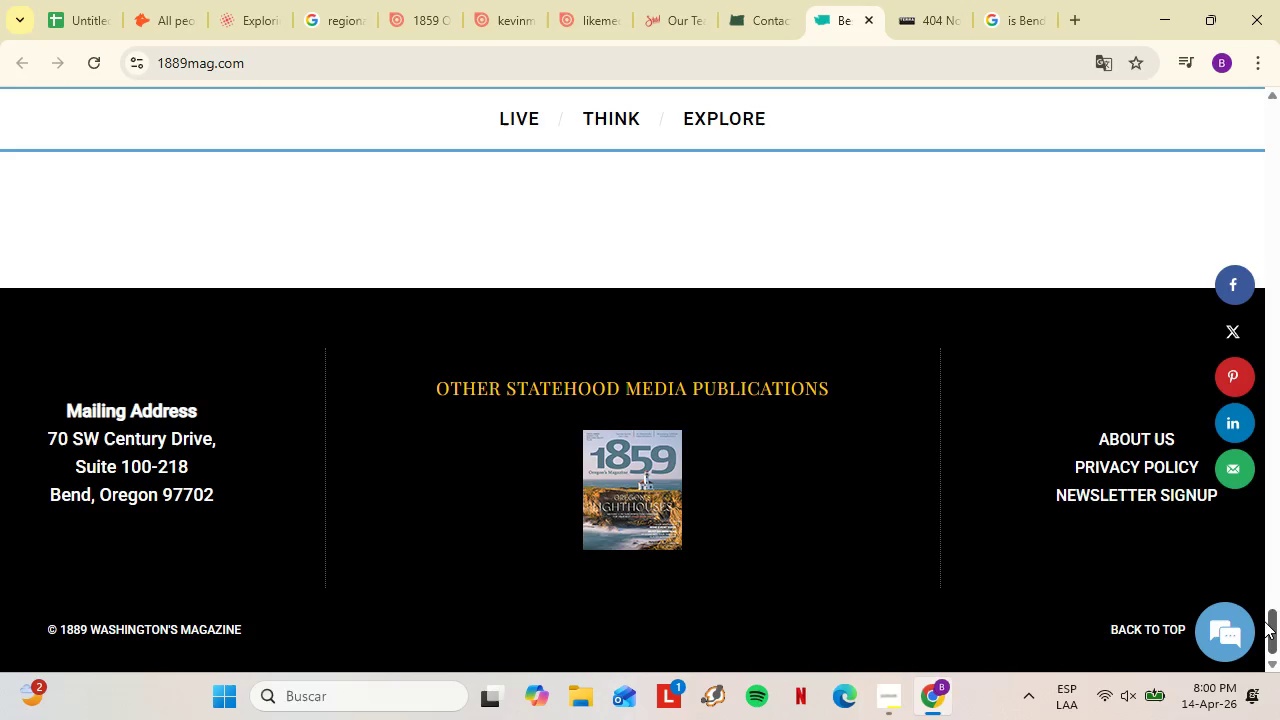 
left_click([511, 113])
 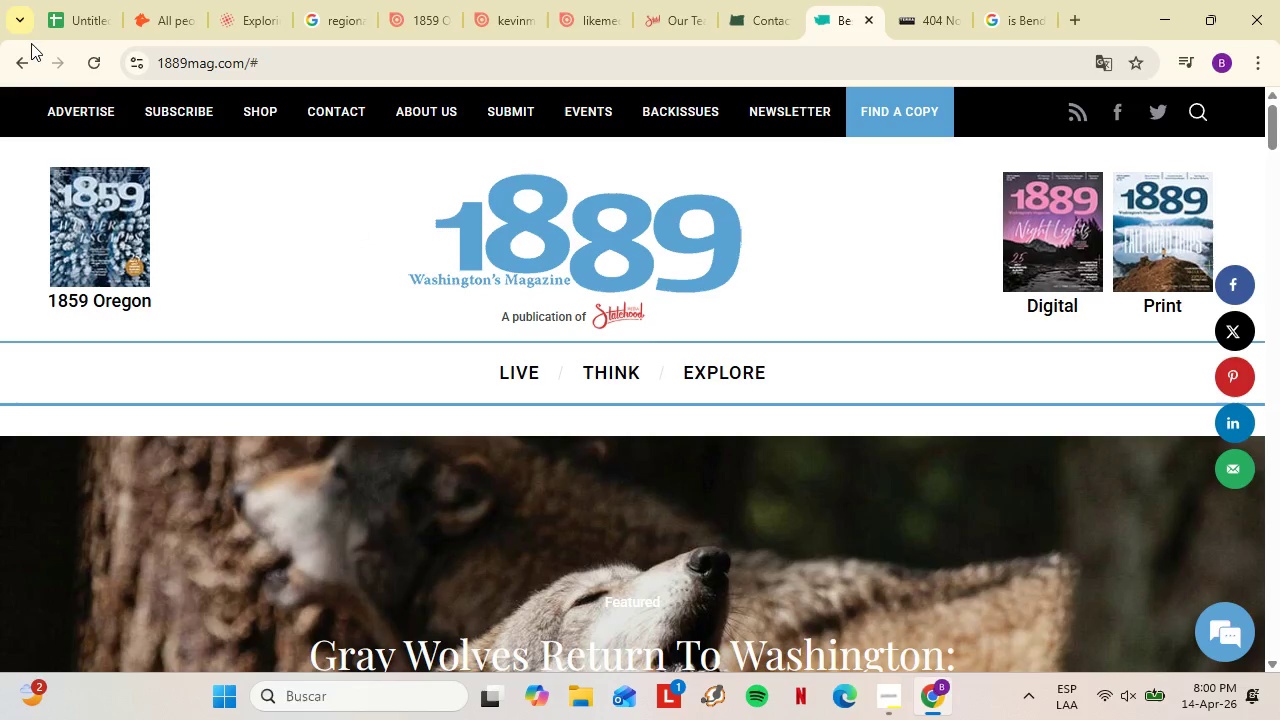 
scroll: coordinate [637, 98], scroll_direction: up, amount: 2.0
 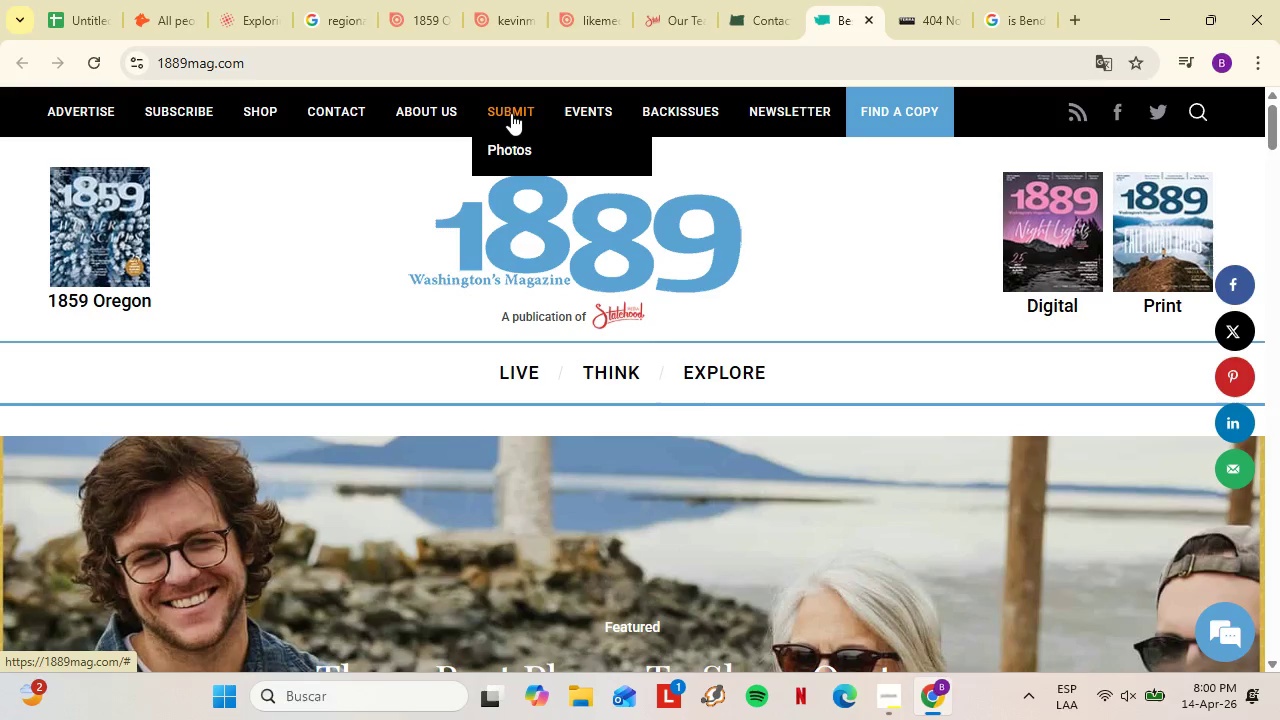 
left_click([101, 72])
 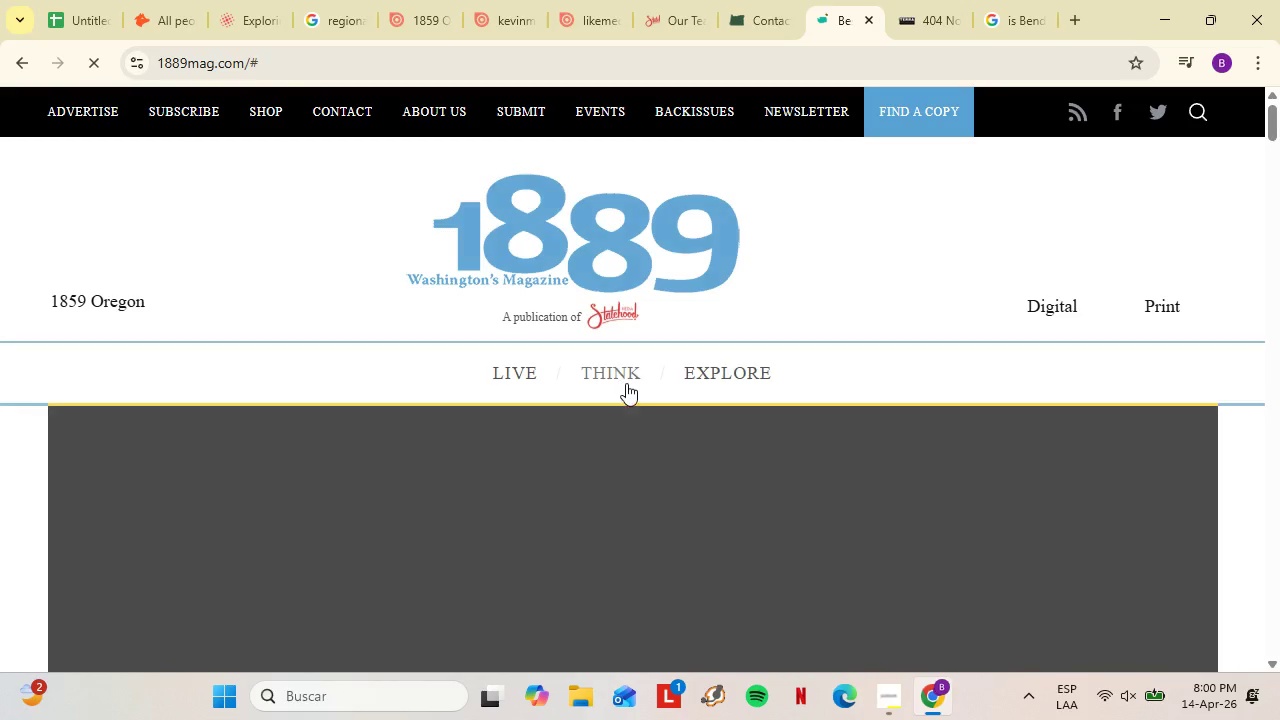 
scroll: coordinate [642, 416], scroll_direction: down, amount: 5.0
 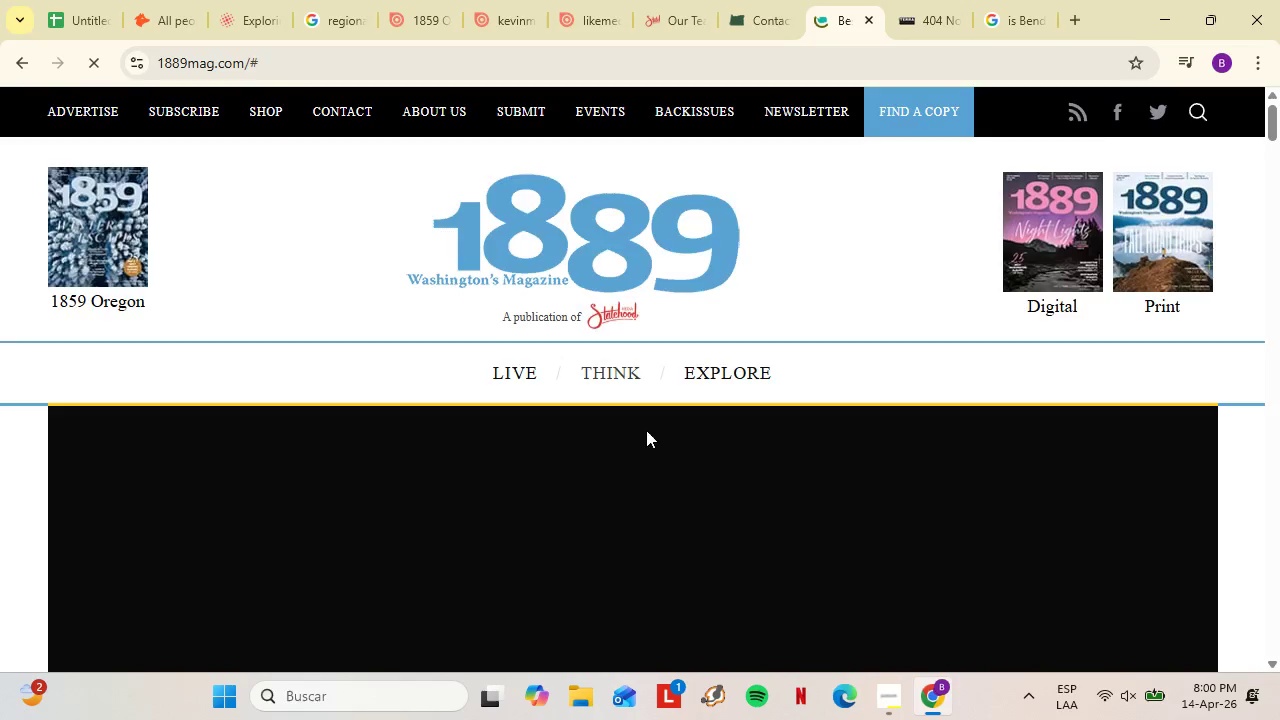 
scroll: coordinate [622, 389], scroll_direction: up, amount: 6.0
 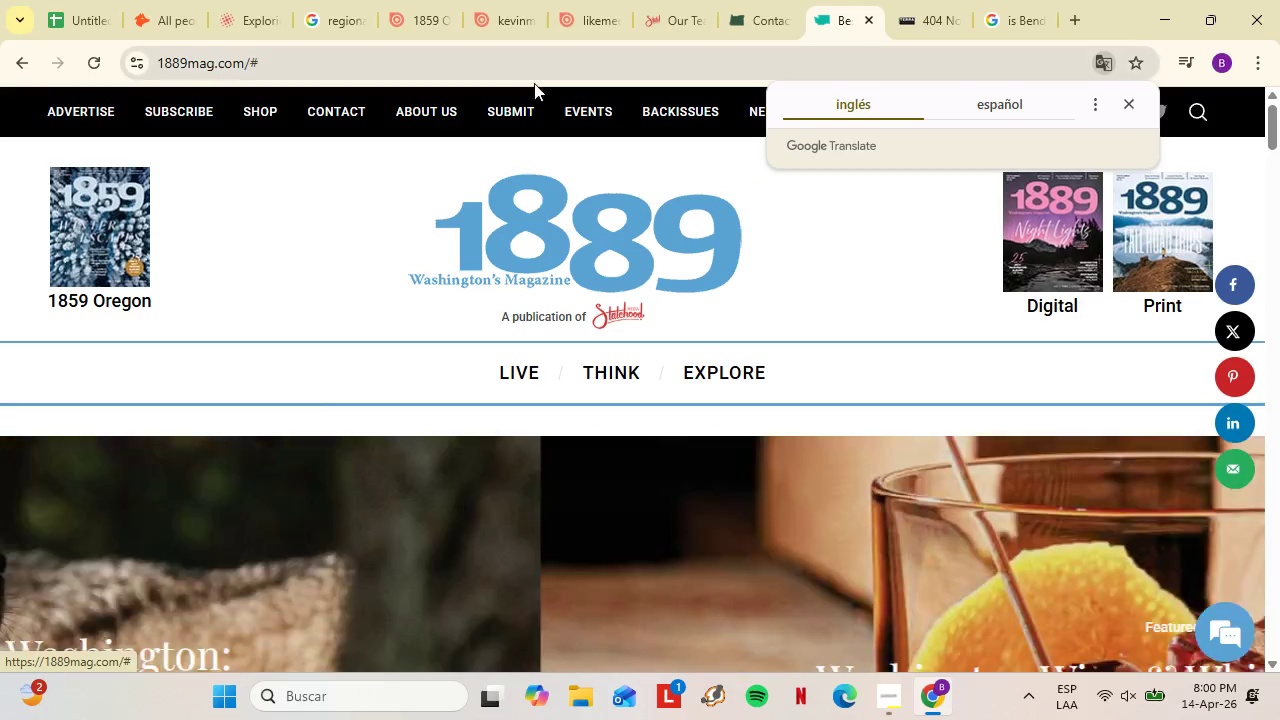 
left_click([529, 152])
 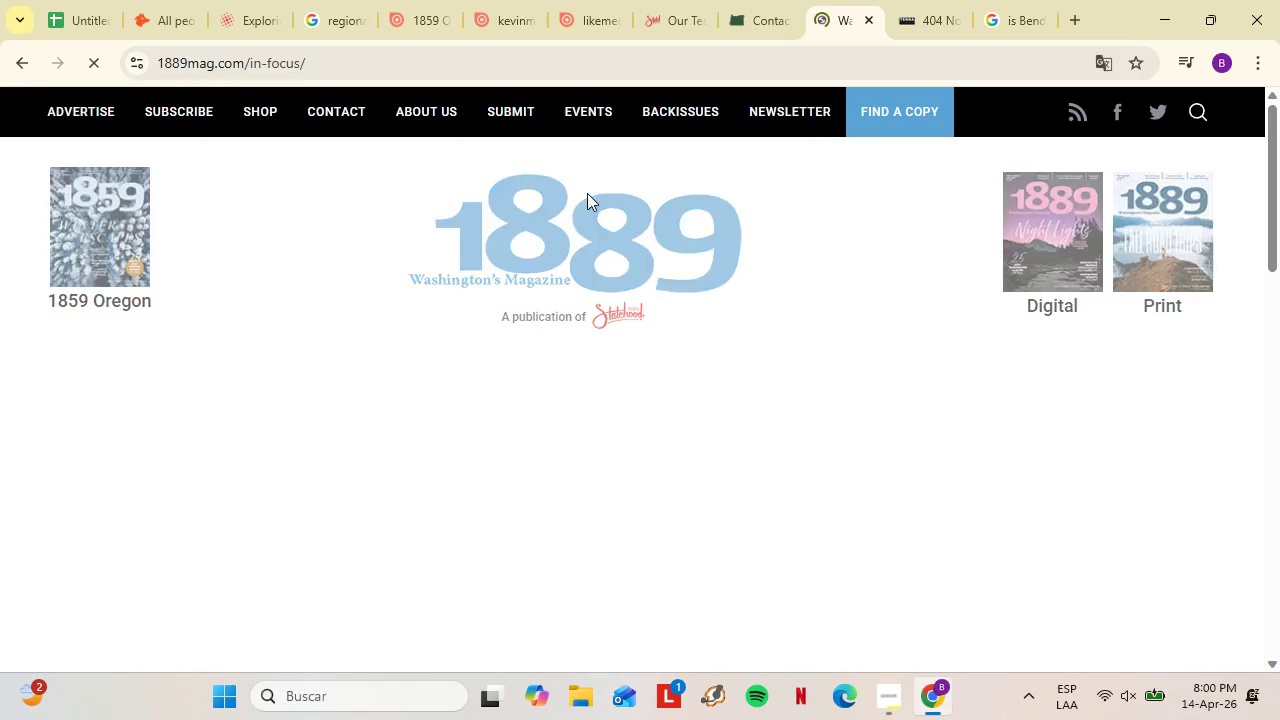 
scroll: coordinate [335, 375], scroll_direction: down, amount: 10.0
 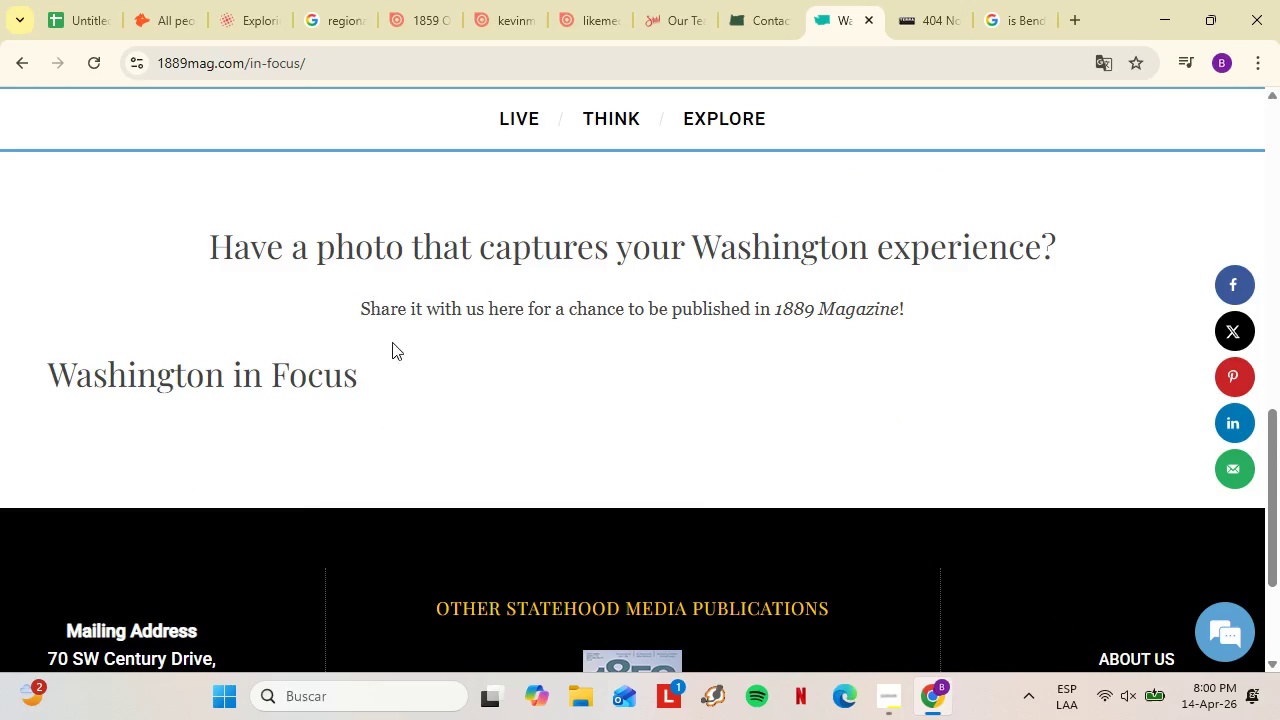 
left_click([870, 13])
 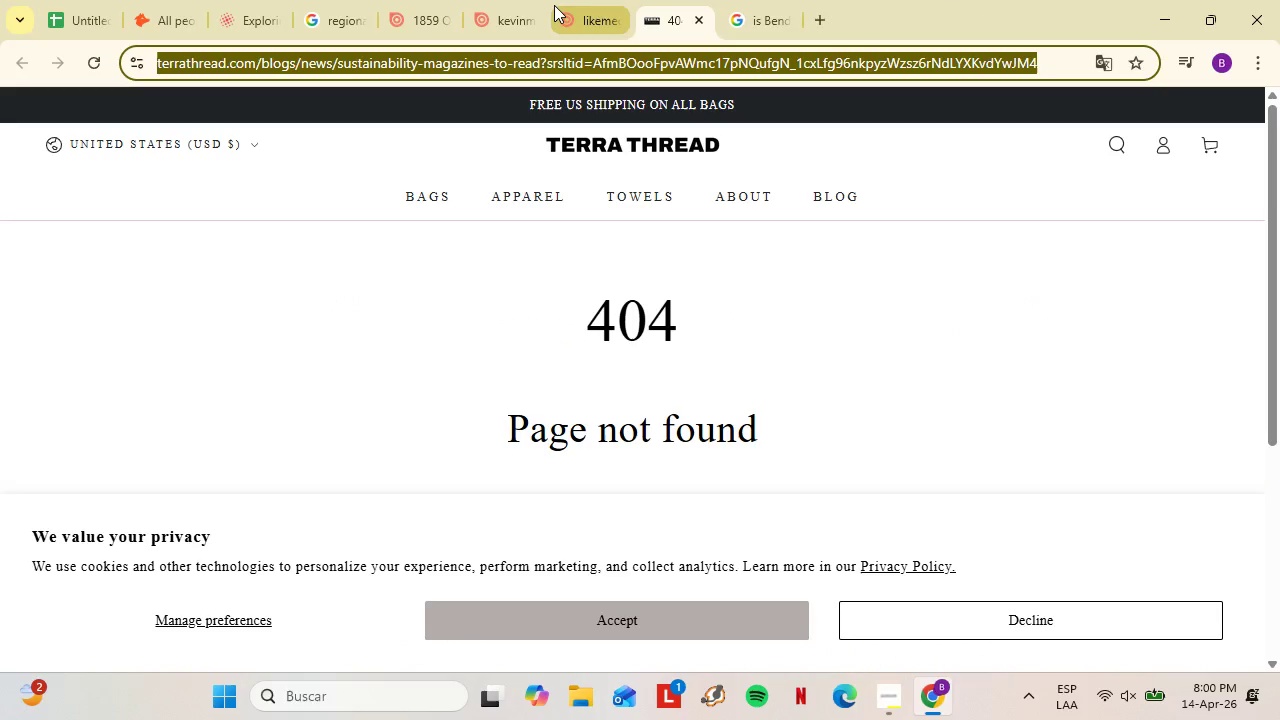 
scroll: coordinate [463, 392], scroll_direction: up, amount: 11.0
 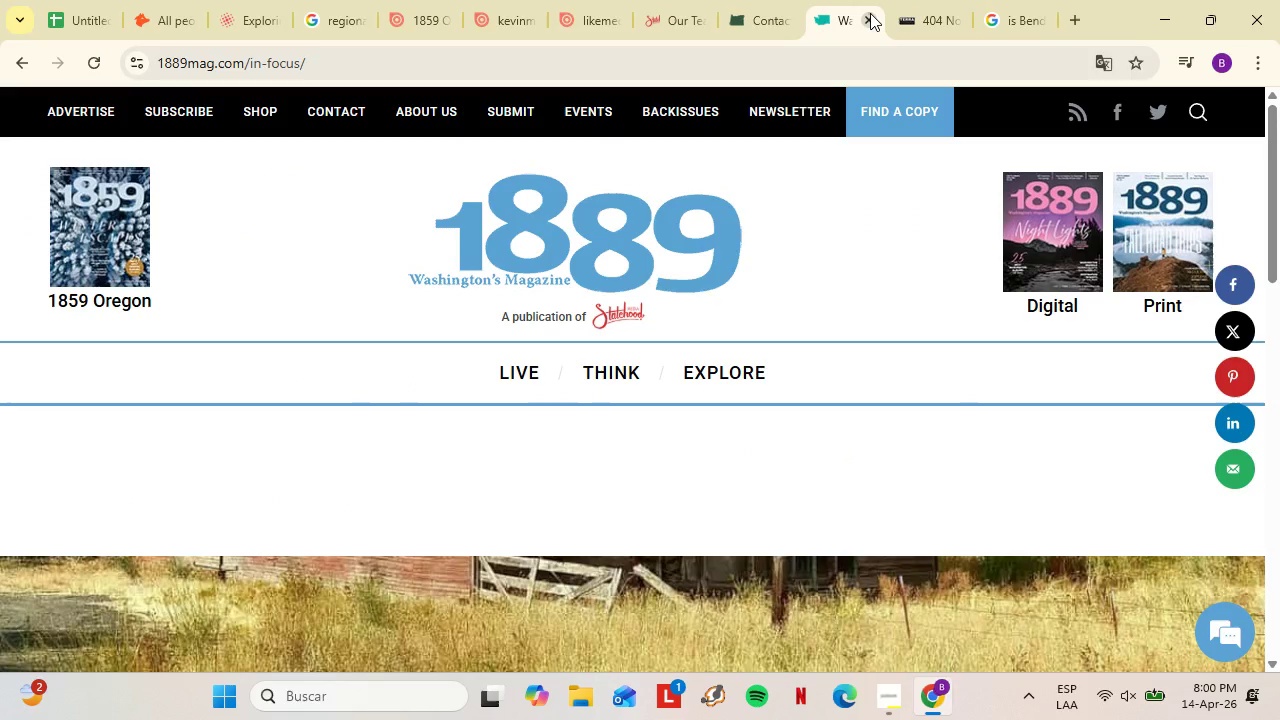 
left_click([586, 0])
 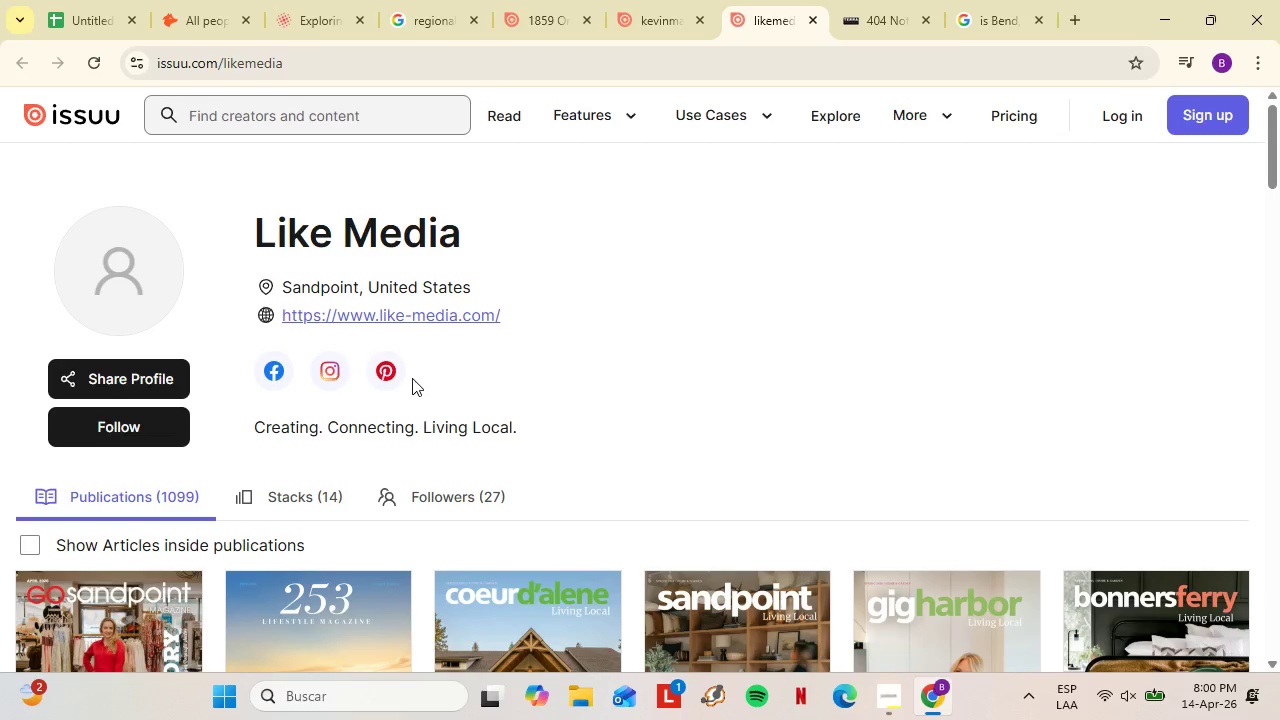 
wait(5.8)
 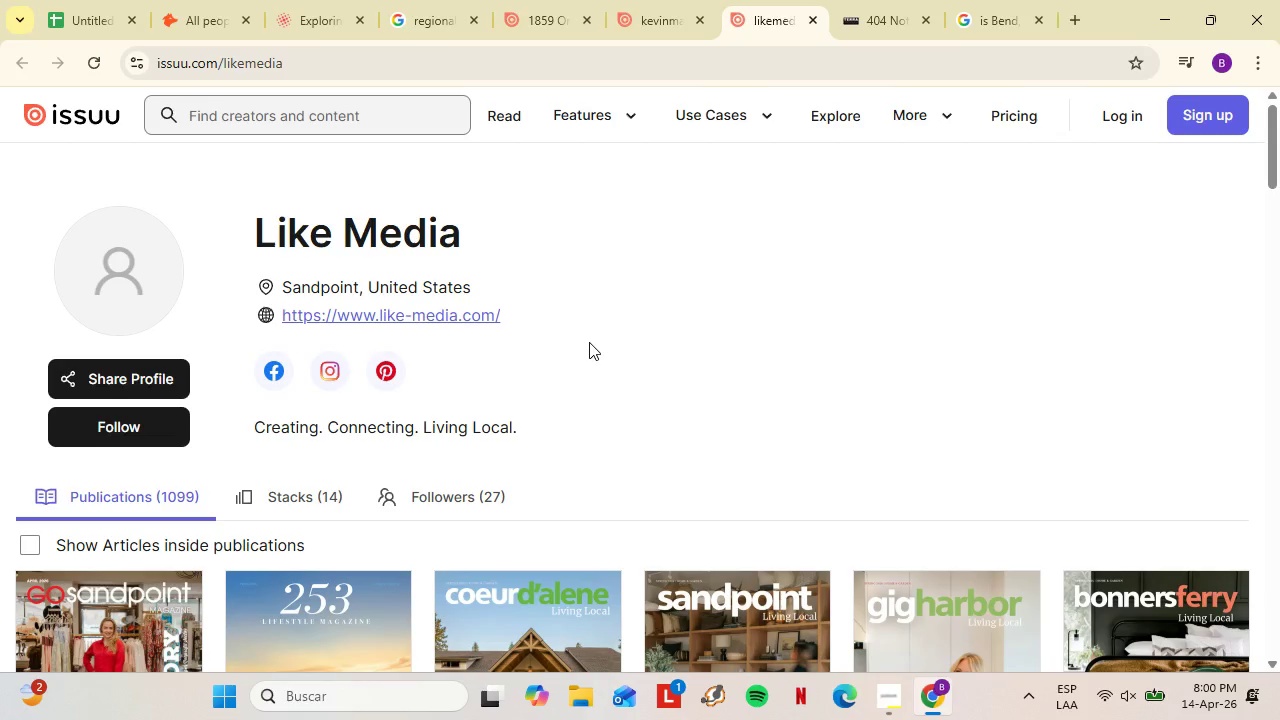 
left_click([644, 0])
 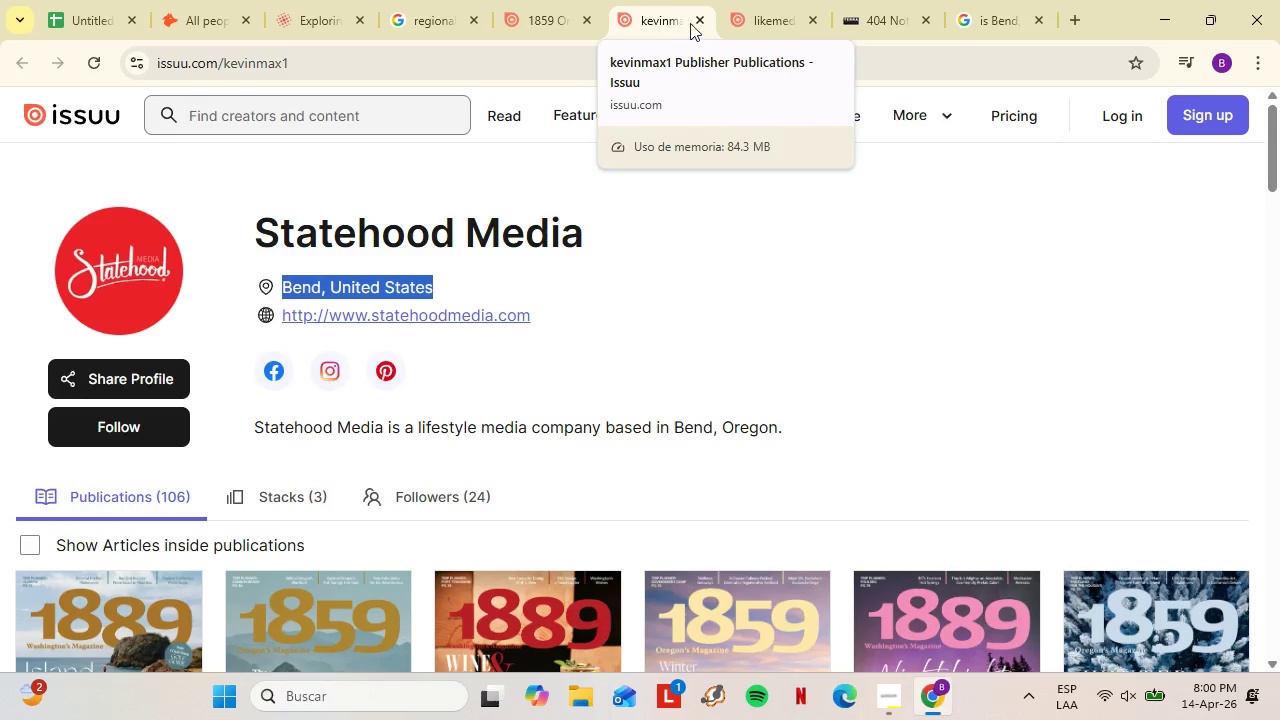 
left_click([701, 25])
 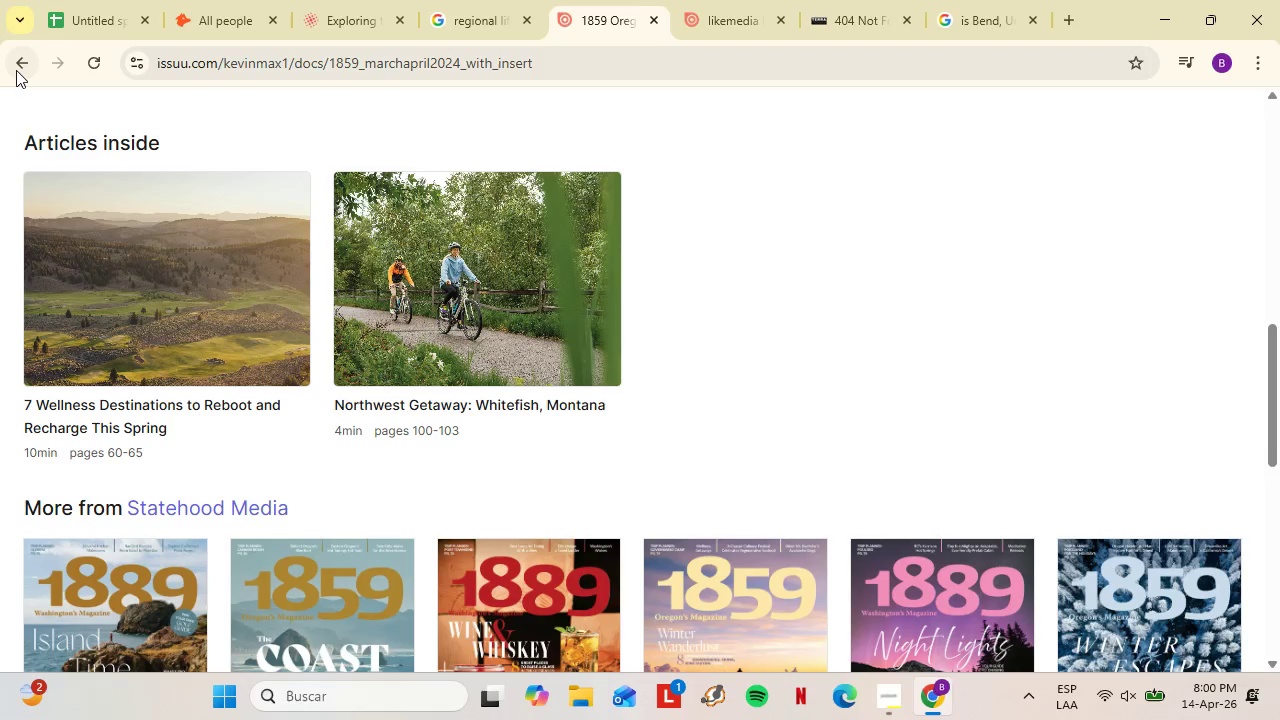 
left_click([17, 70])
 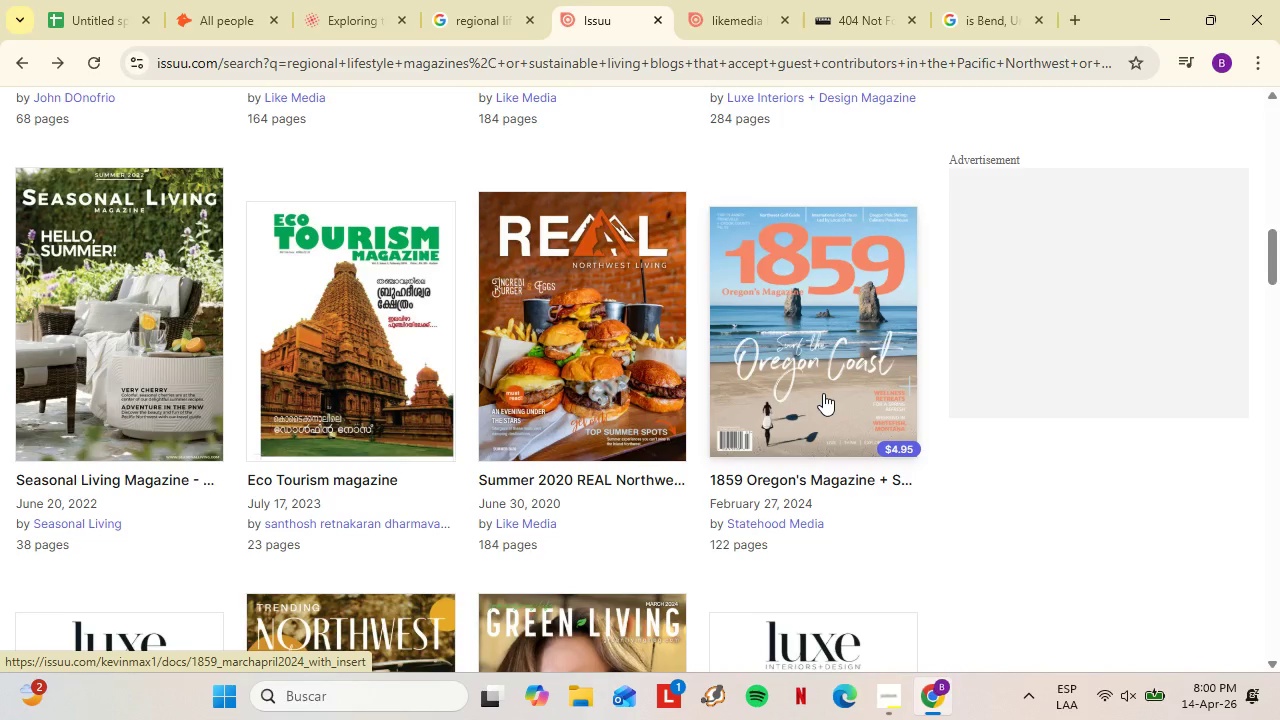 
scroll: coordinate [823, 393], scroll_direction: down, amount: 3.0
 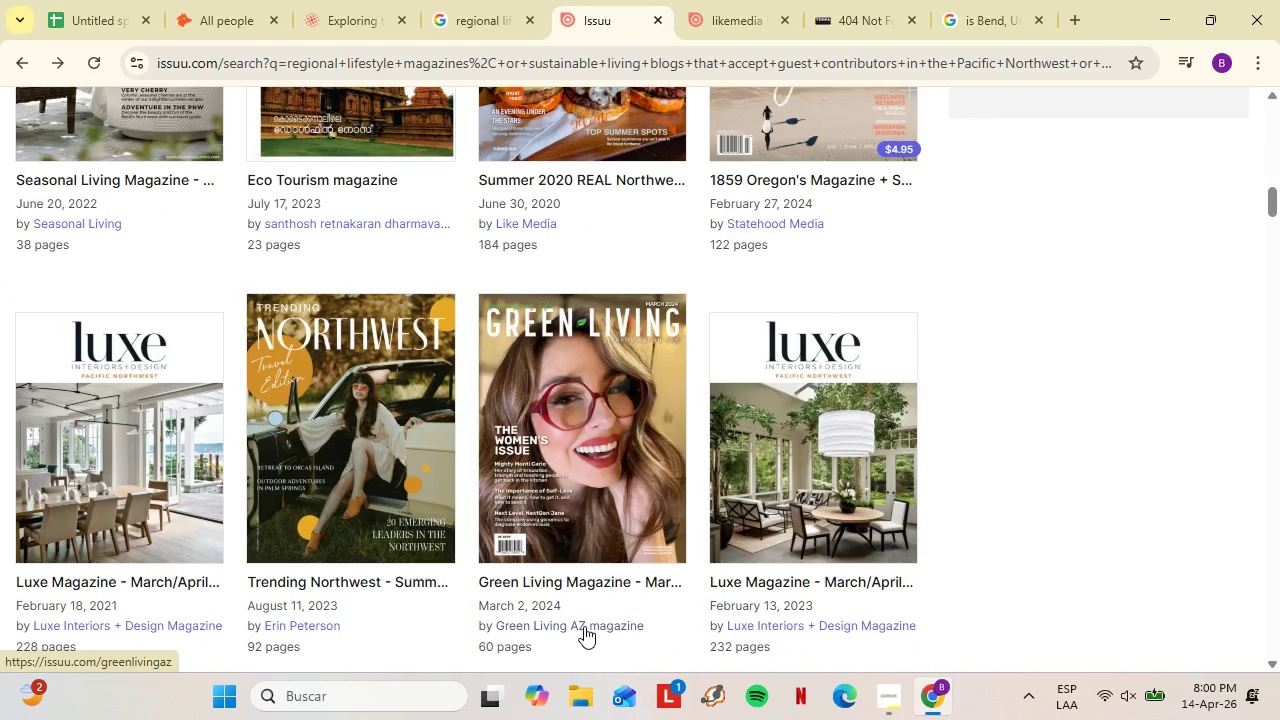 
right_click([398, 320])
 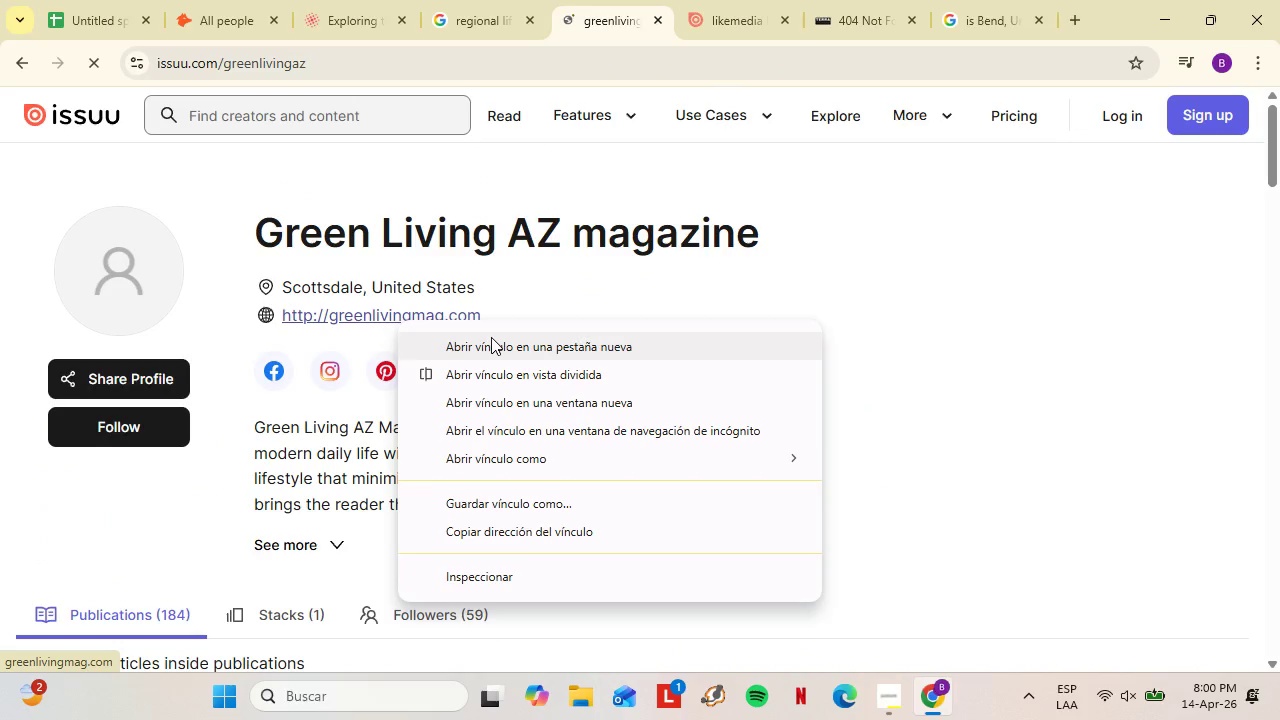 
scroll: coordinate [584, 627], scroll_direction: down, amount: 1.0
 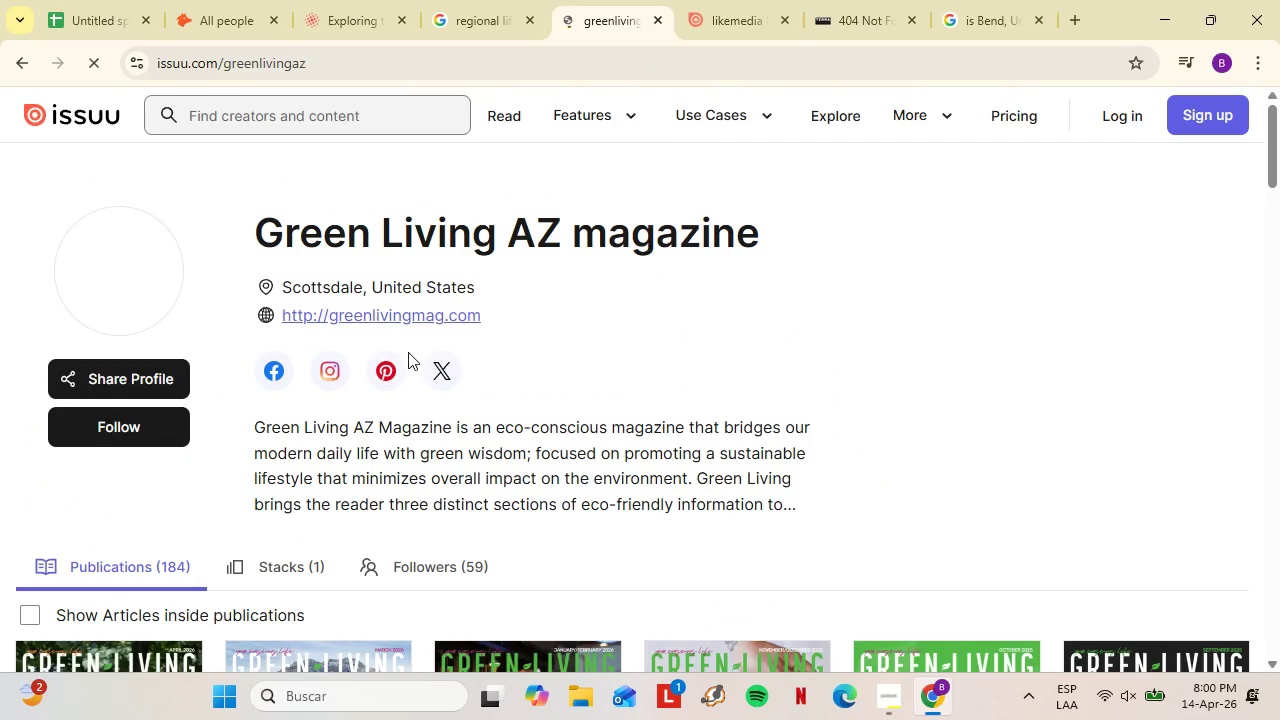 
left_click([491, 337])
 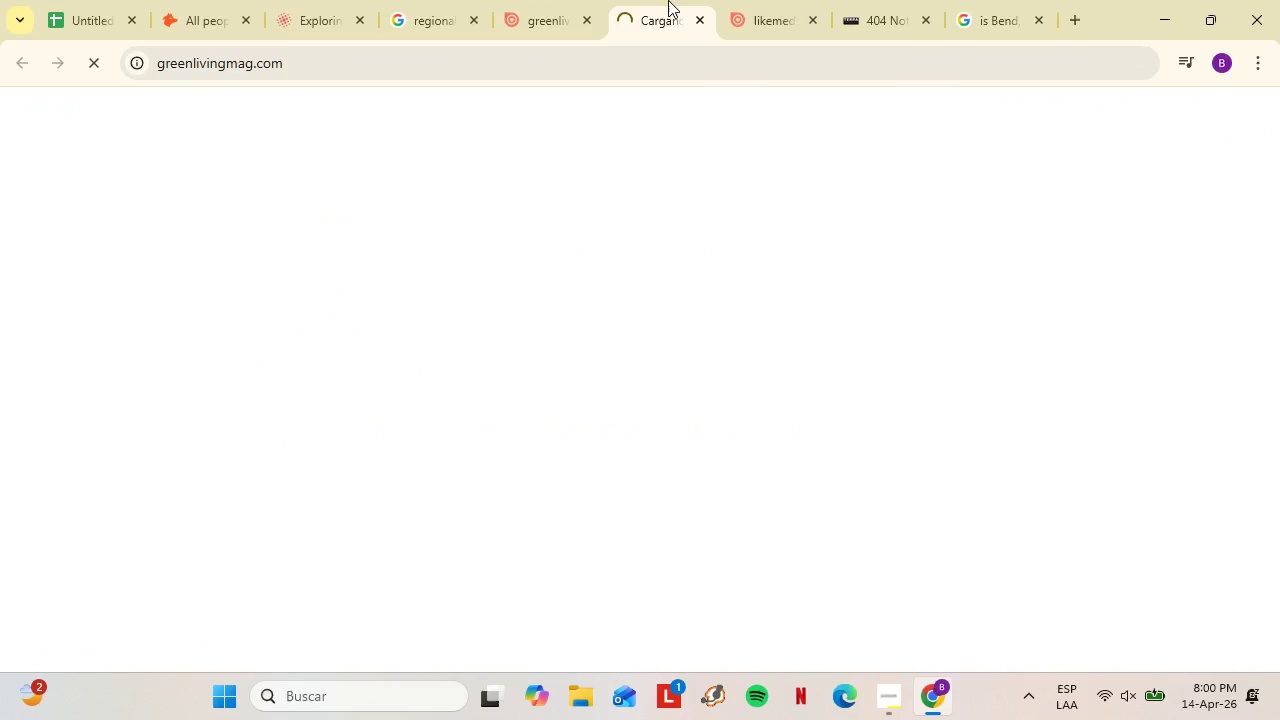 
left_click([668, 0])
 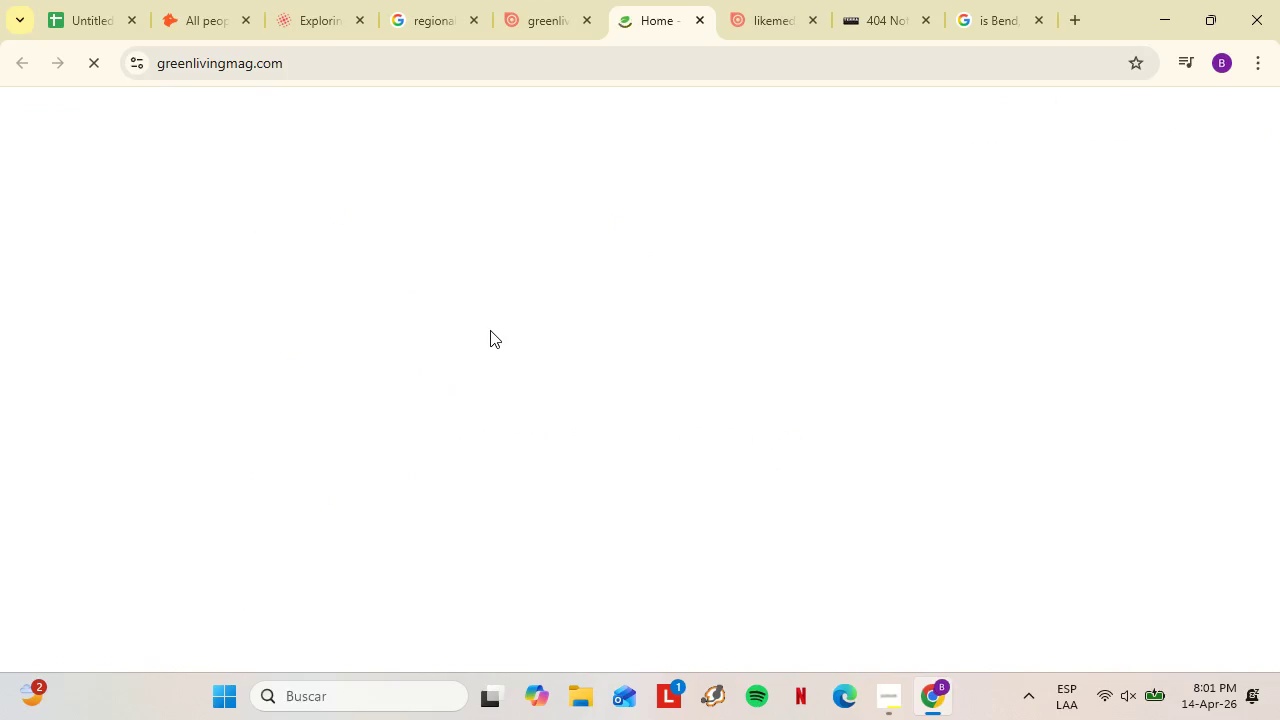 
mouse_move([426, 271])
 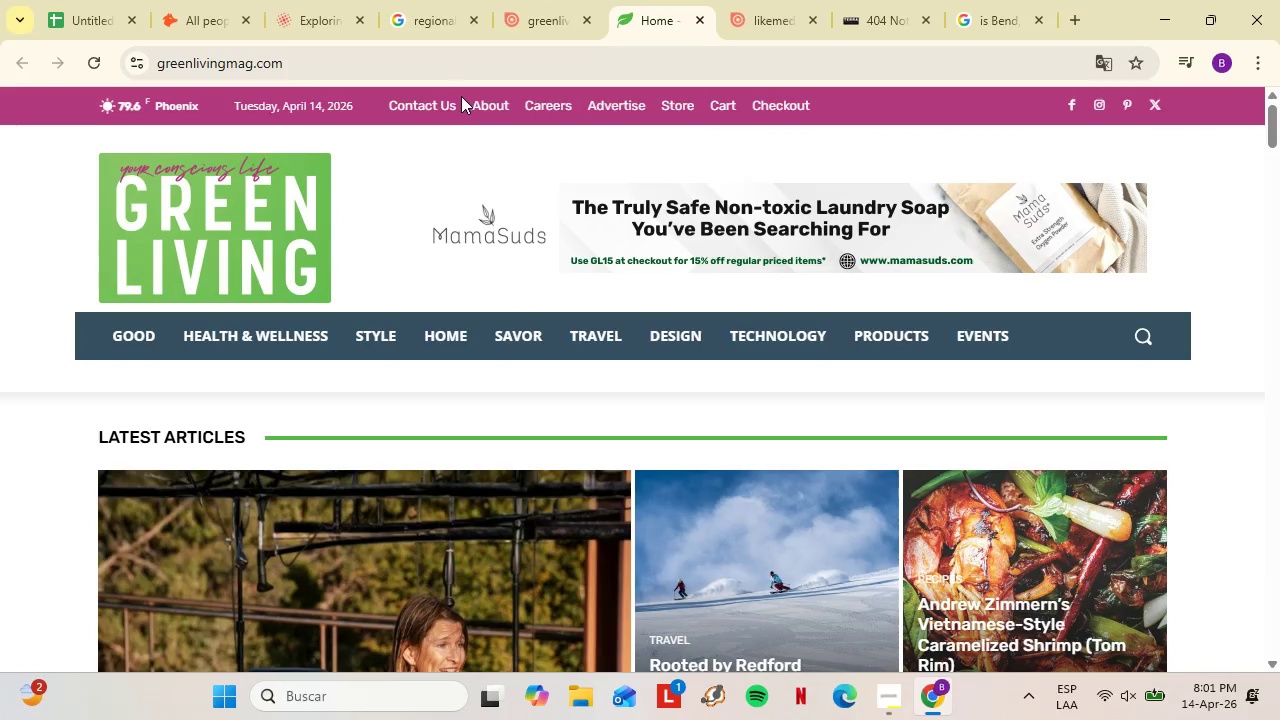 
double_click([451, 98])
 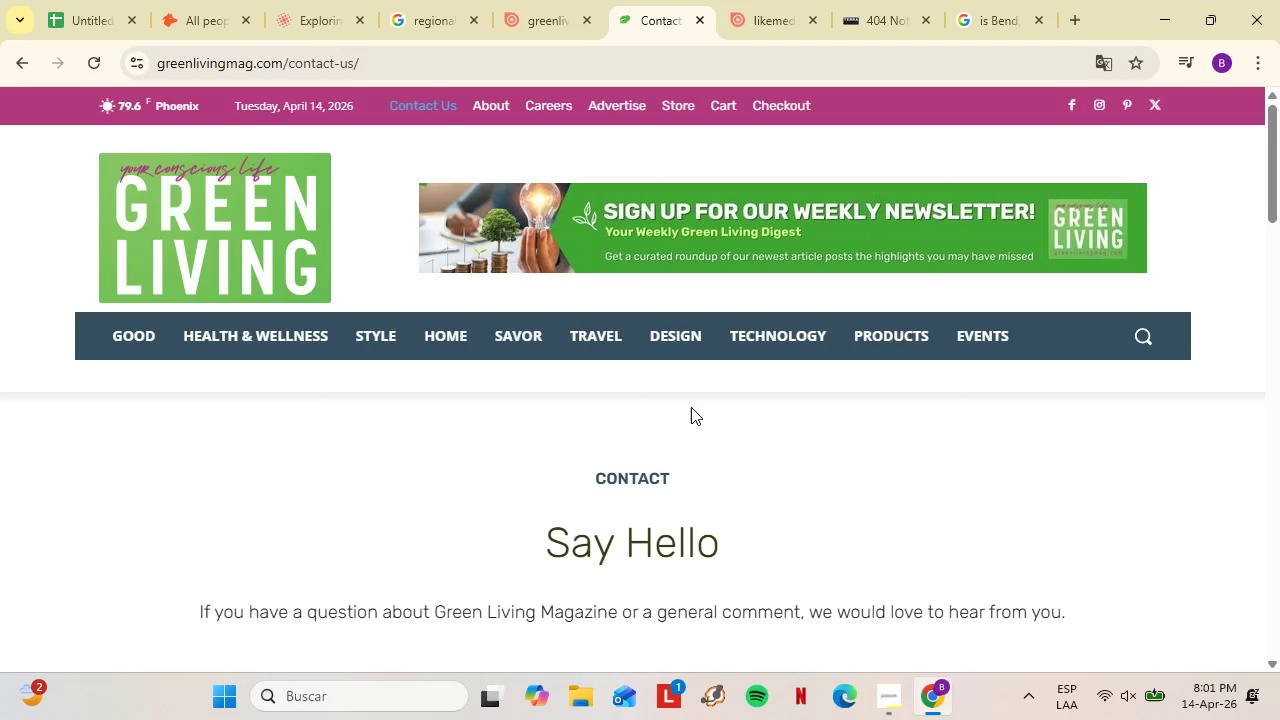 
scroll: coordinate [609, 433], scroll_direction: down, amount: 9.0
 